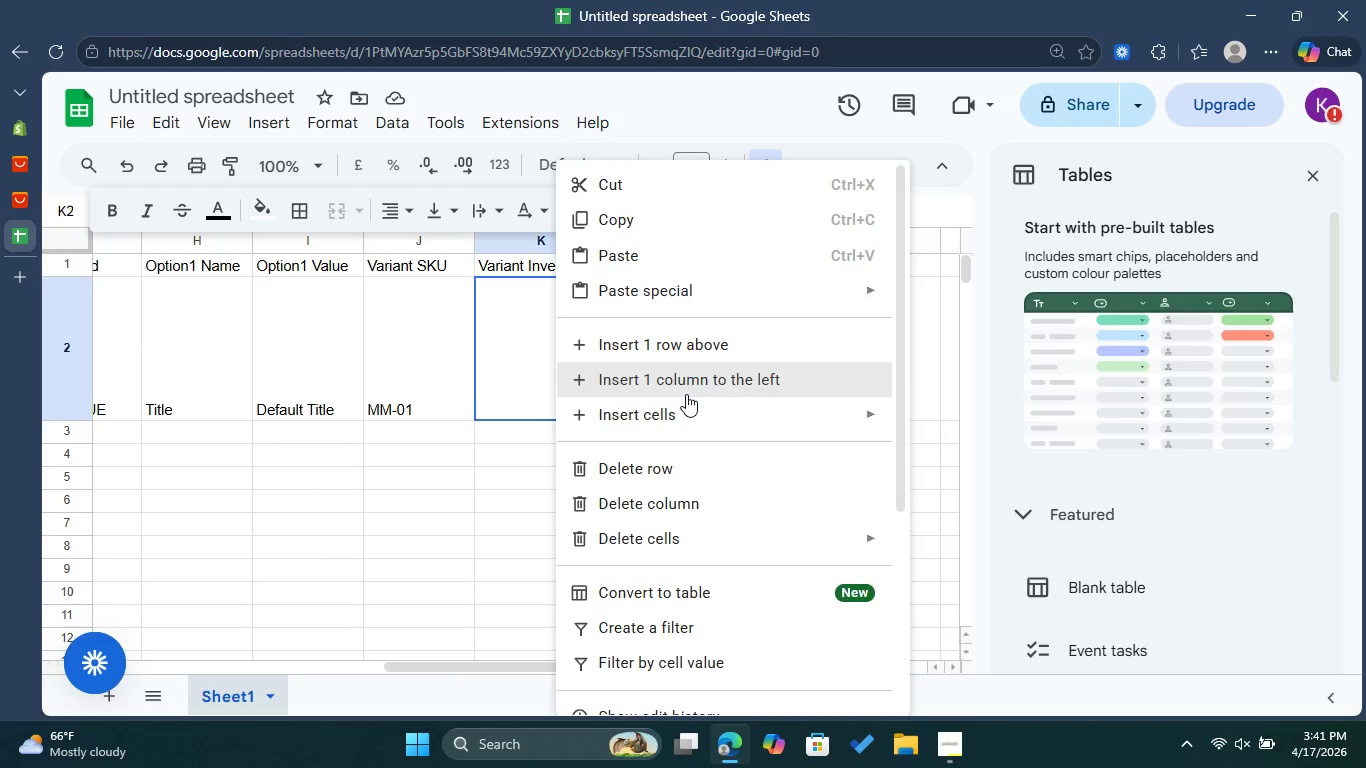 
left_click([693, 390])
 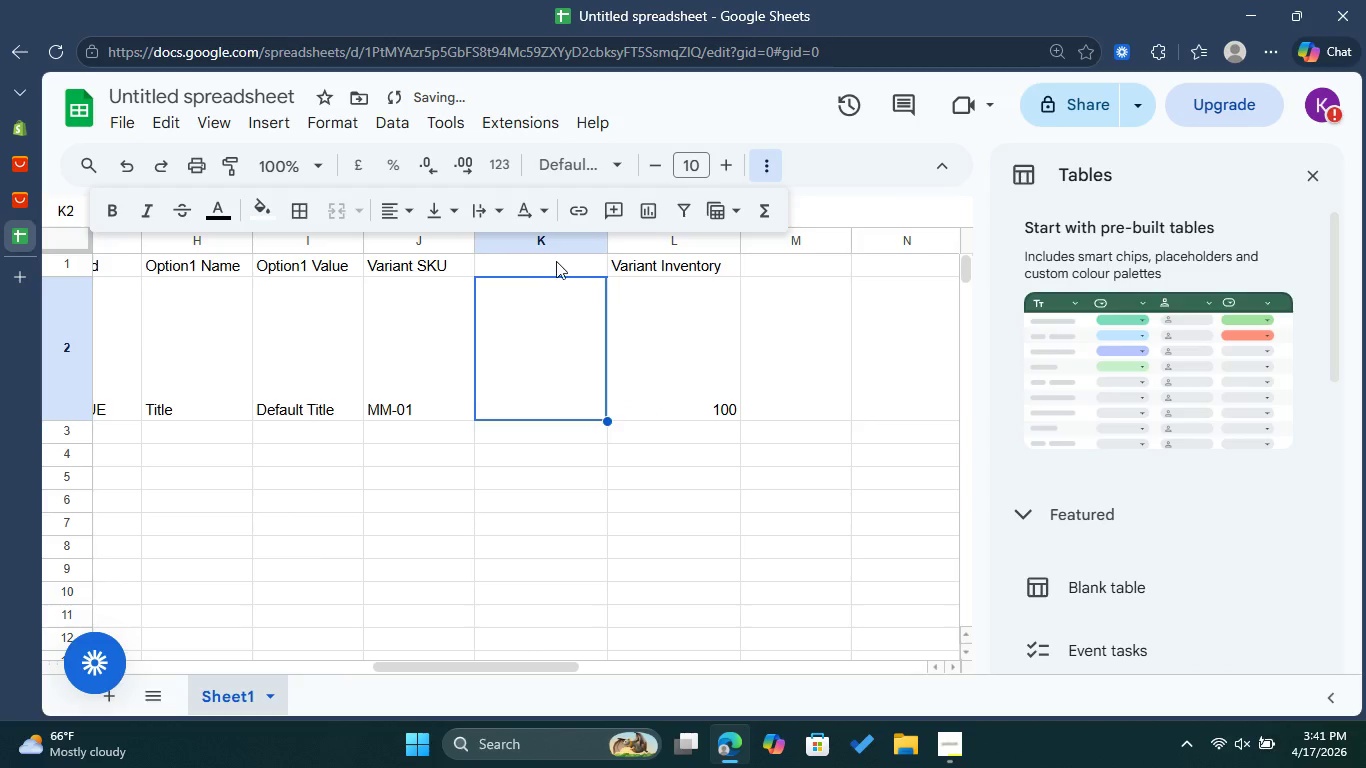 
double_click([556, 261])
 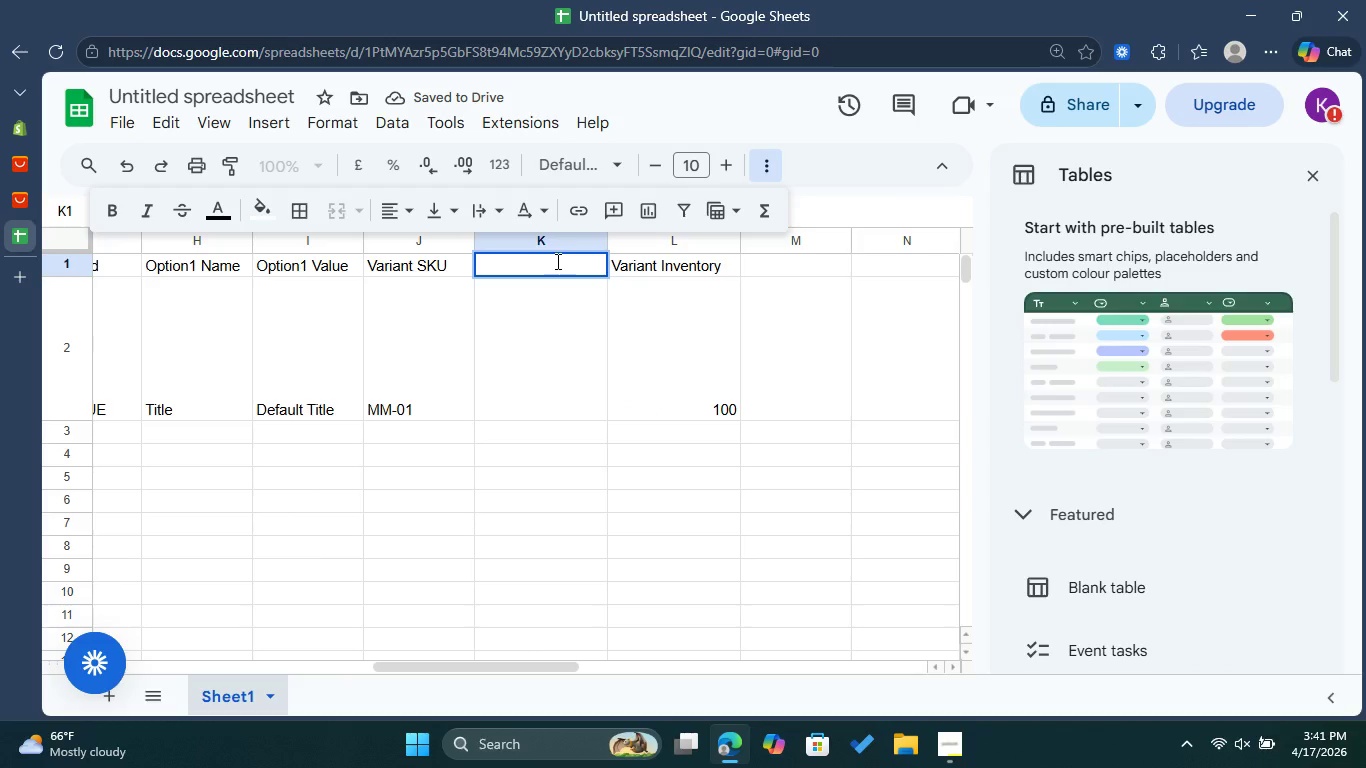 
type(Variant Inventory Tracker)
 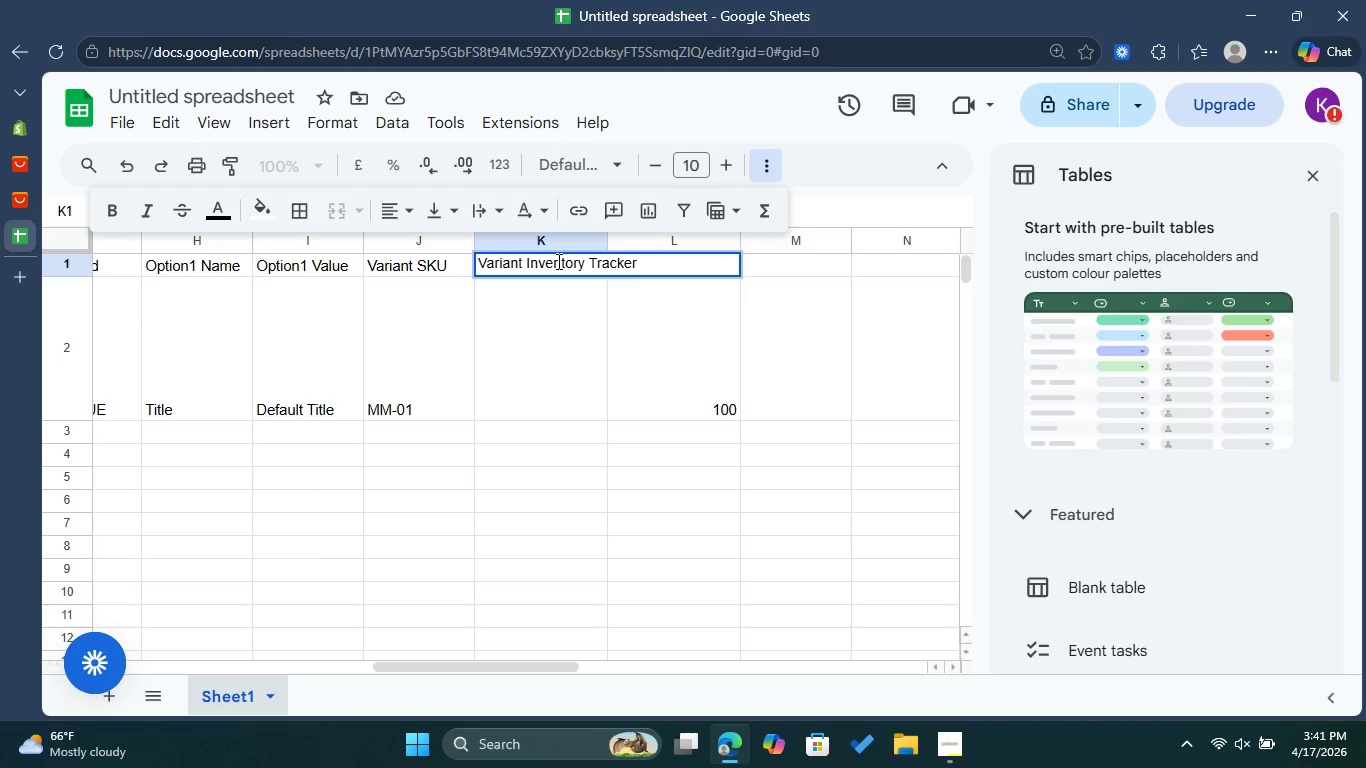 
left_click([517, 330])
 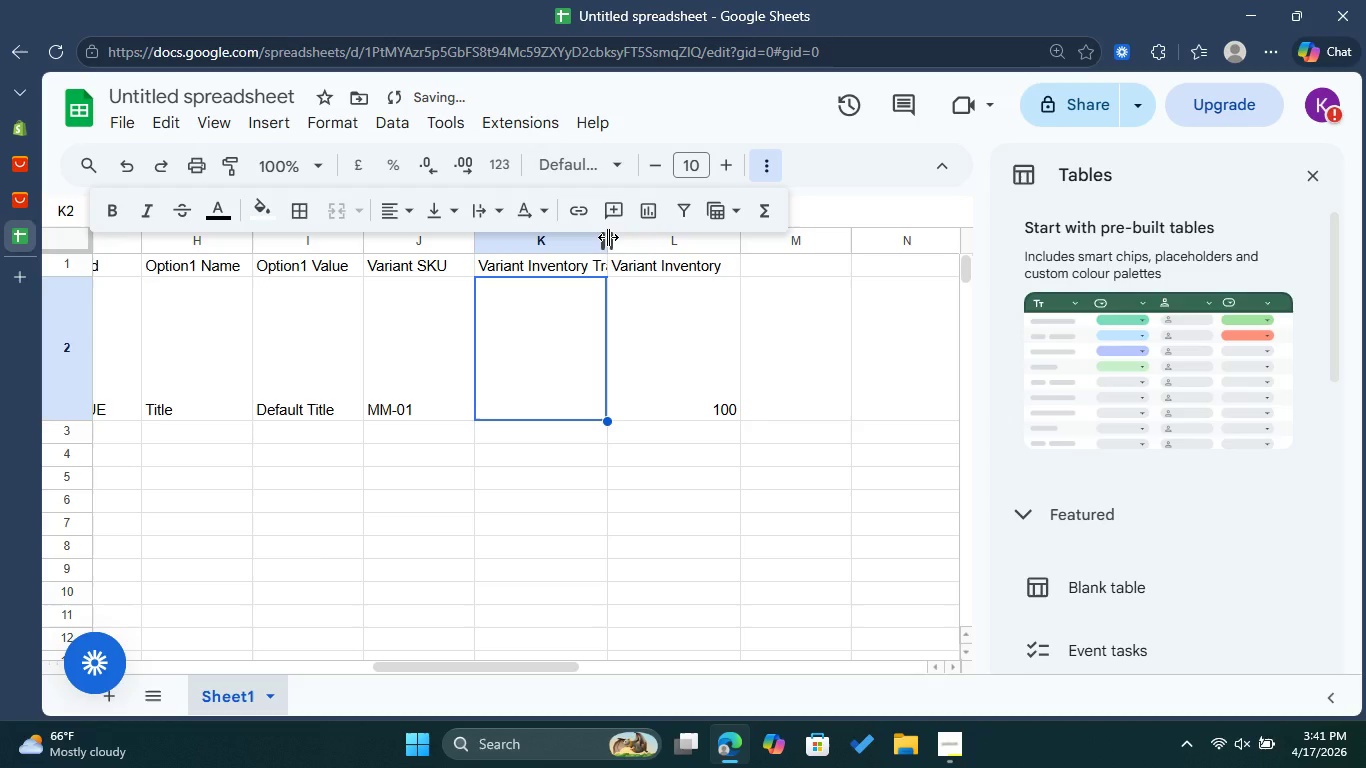 
left_click_drag(start_coordinate=[608, 237], to_coordinate=[688, 237])
 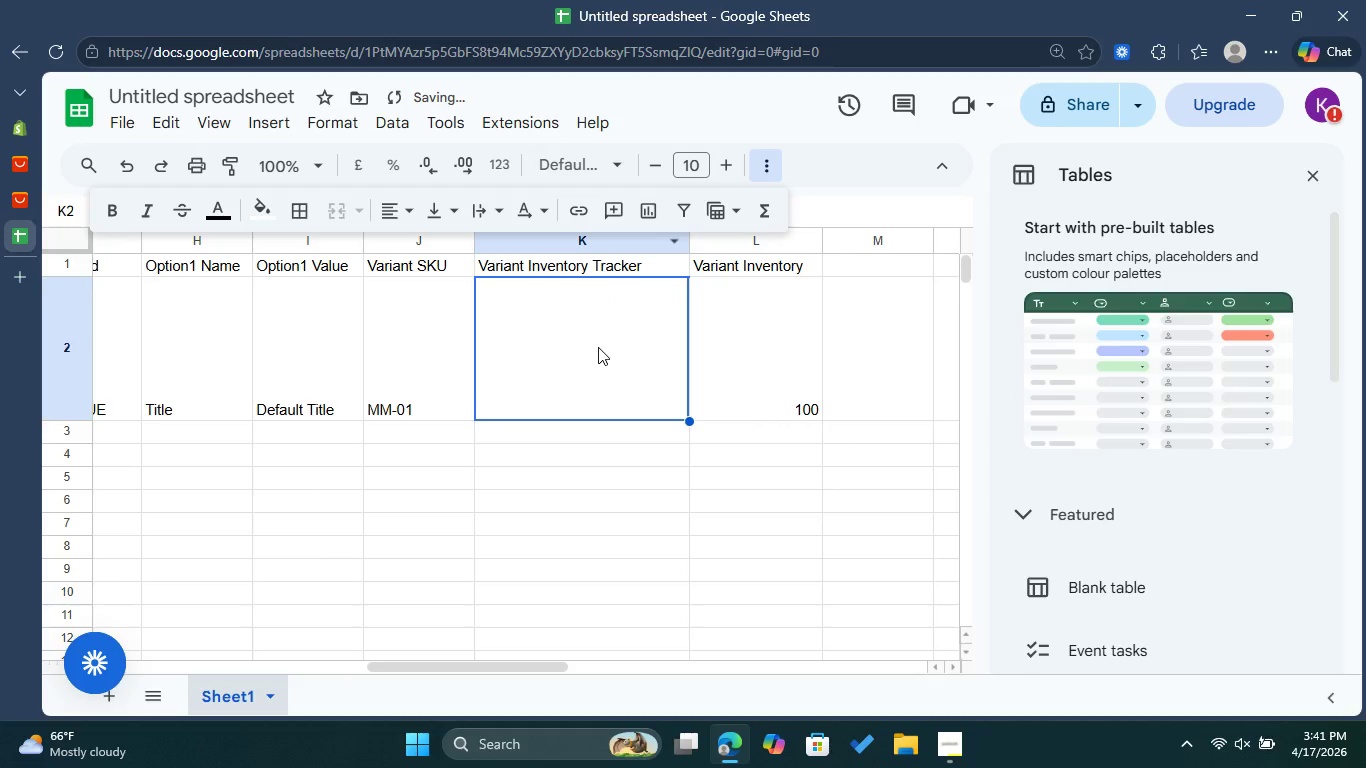 
double_click([598, 347])
 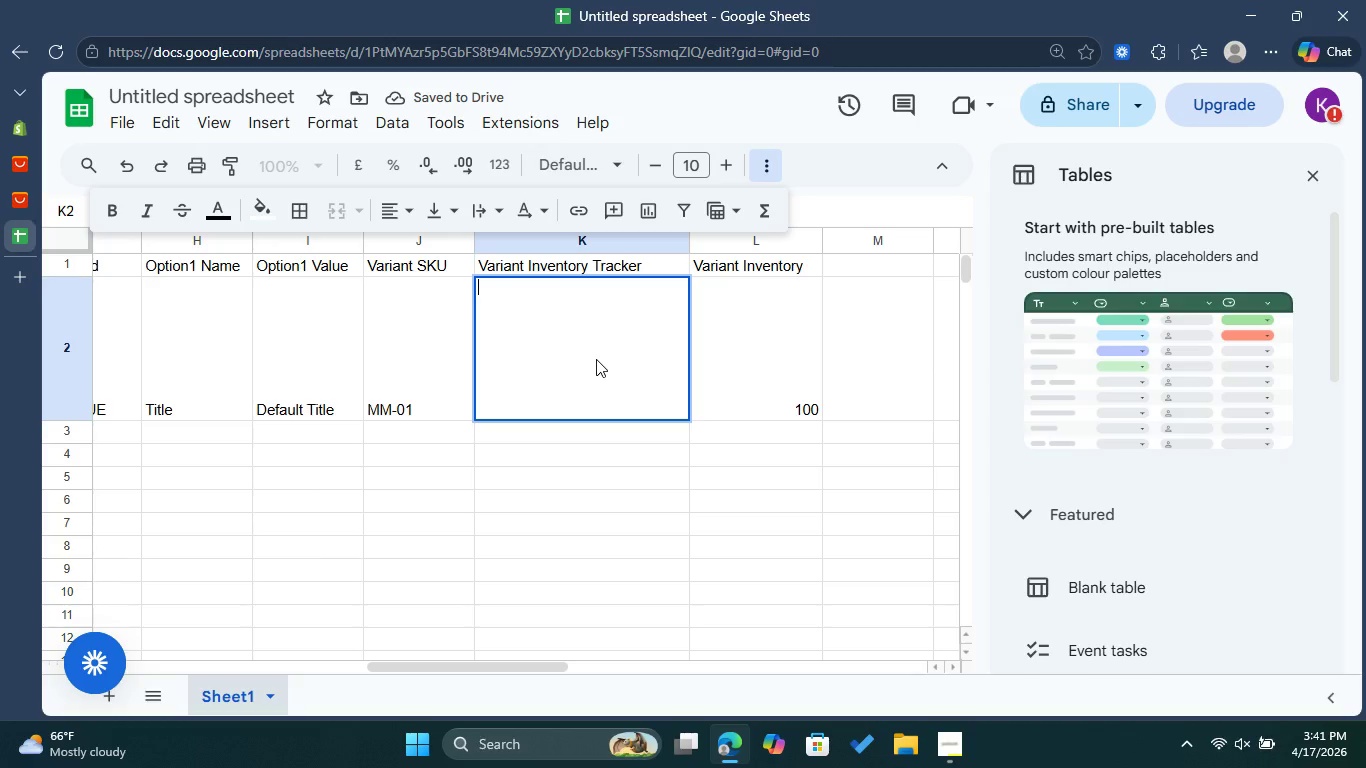 
type(shopify)
 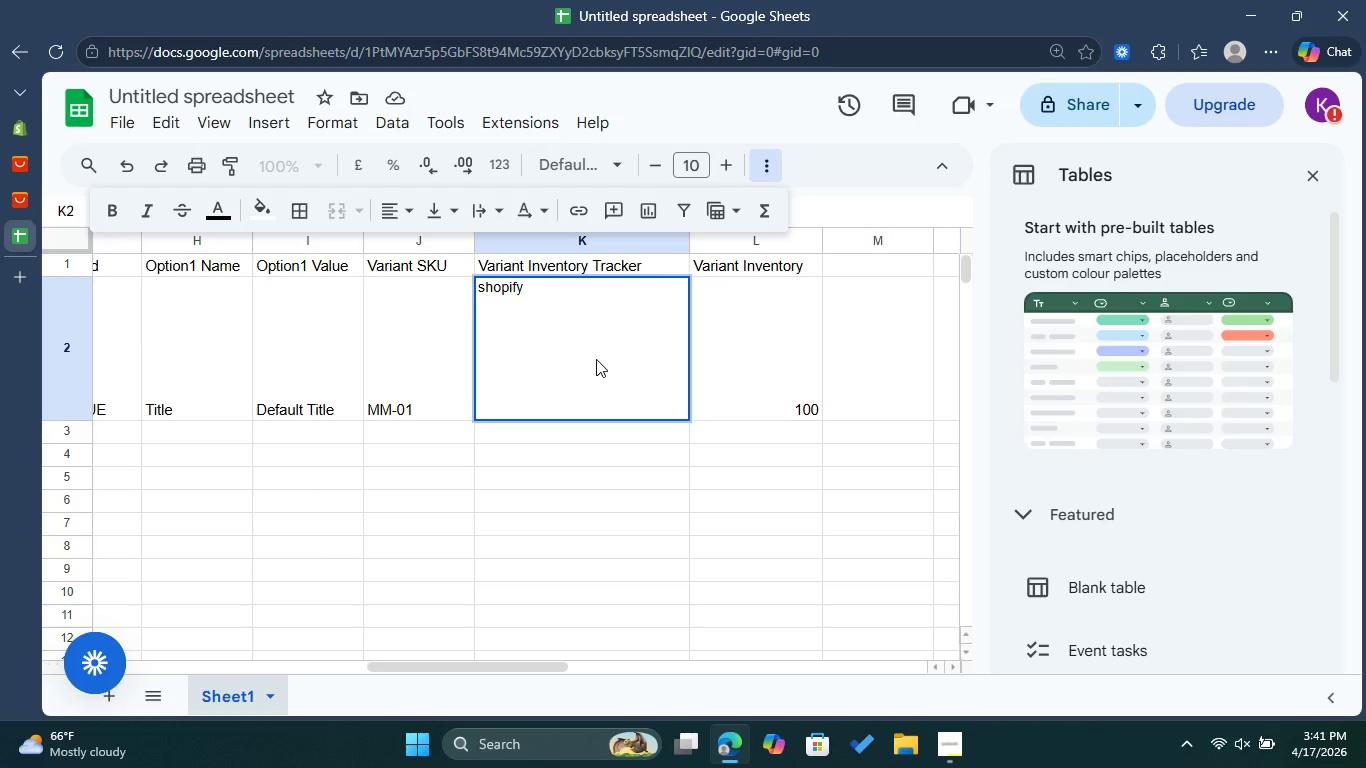 
left_click([740, 382])
 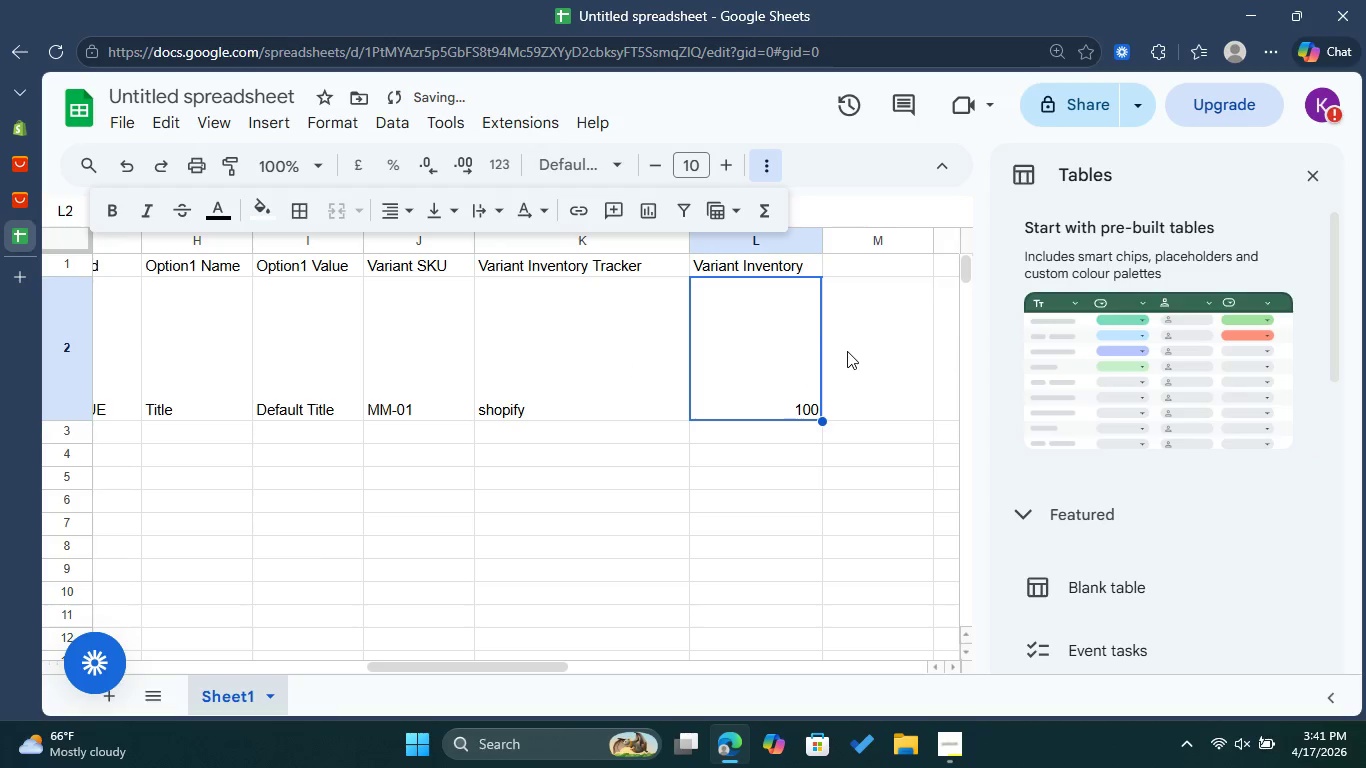 
left_click([848, 350])
 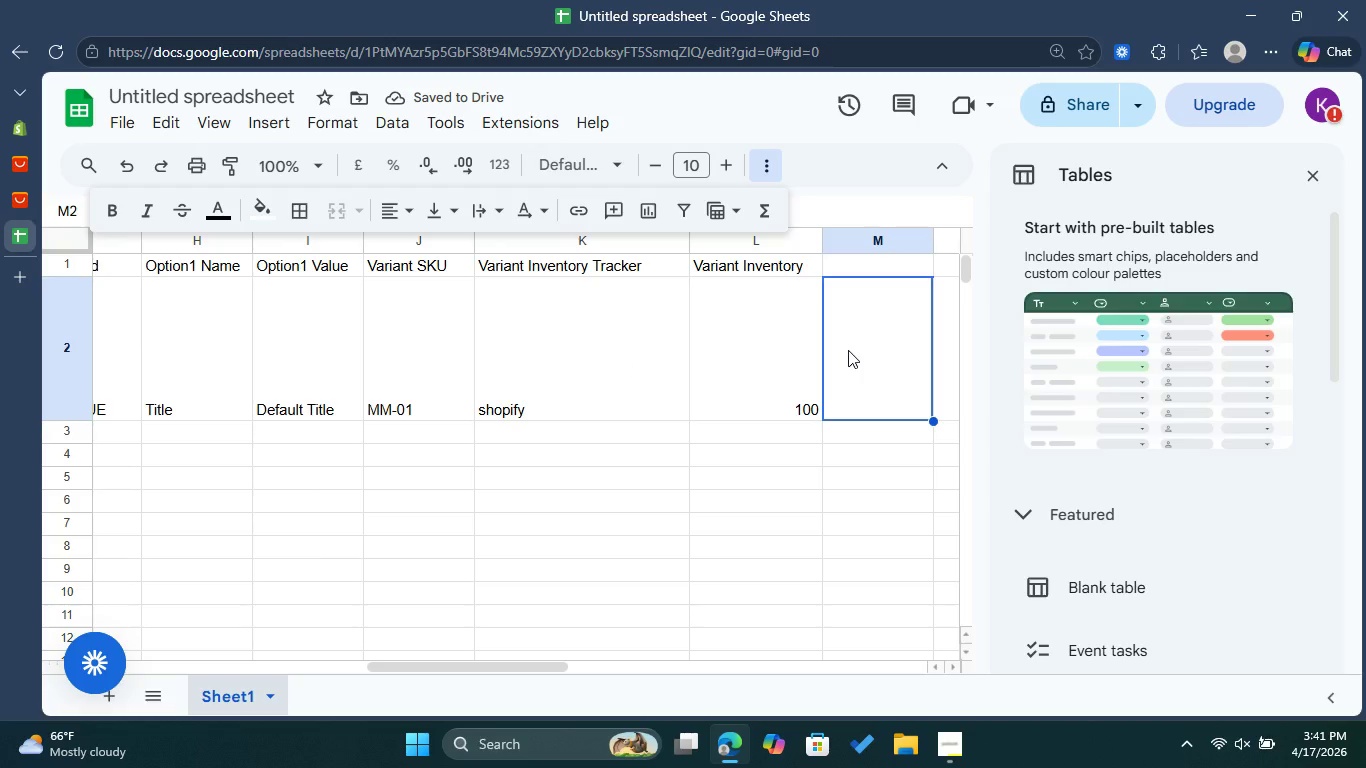 
double_click([855, 267])
 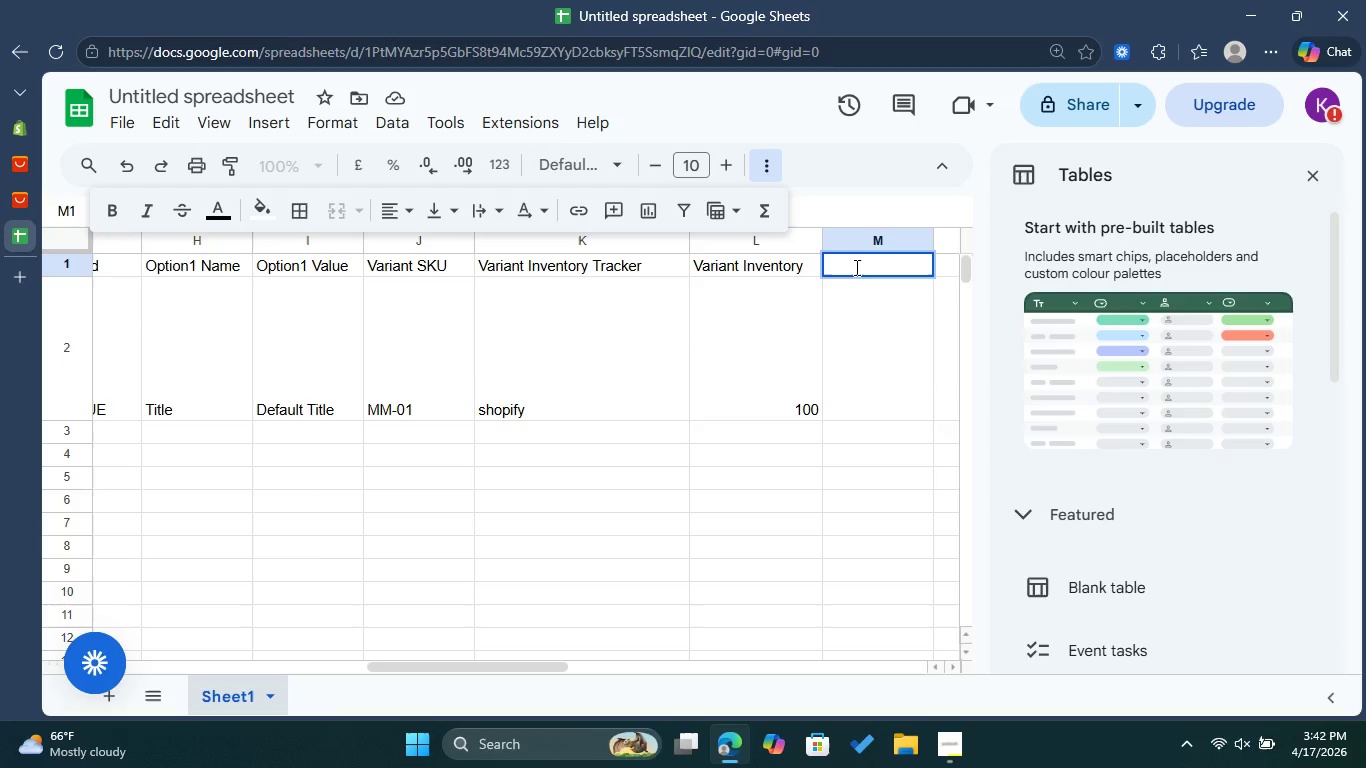 
type(Variant Fulfillment )
 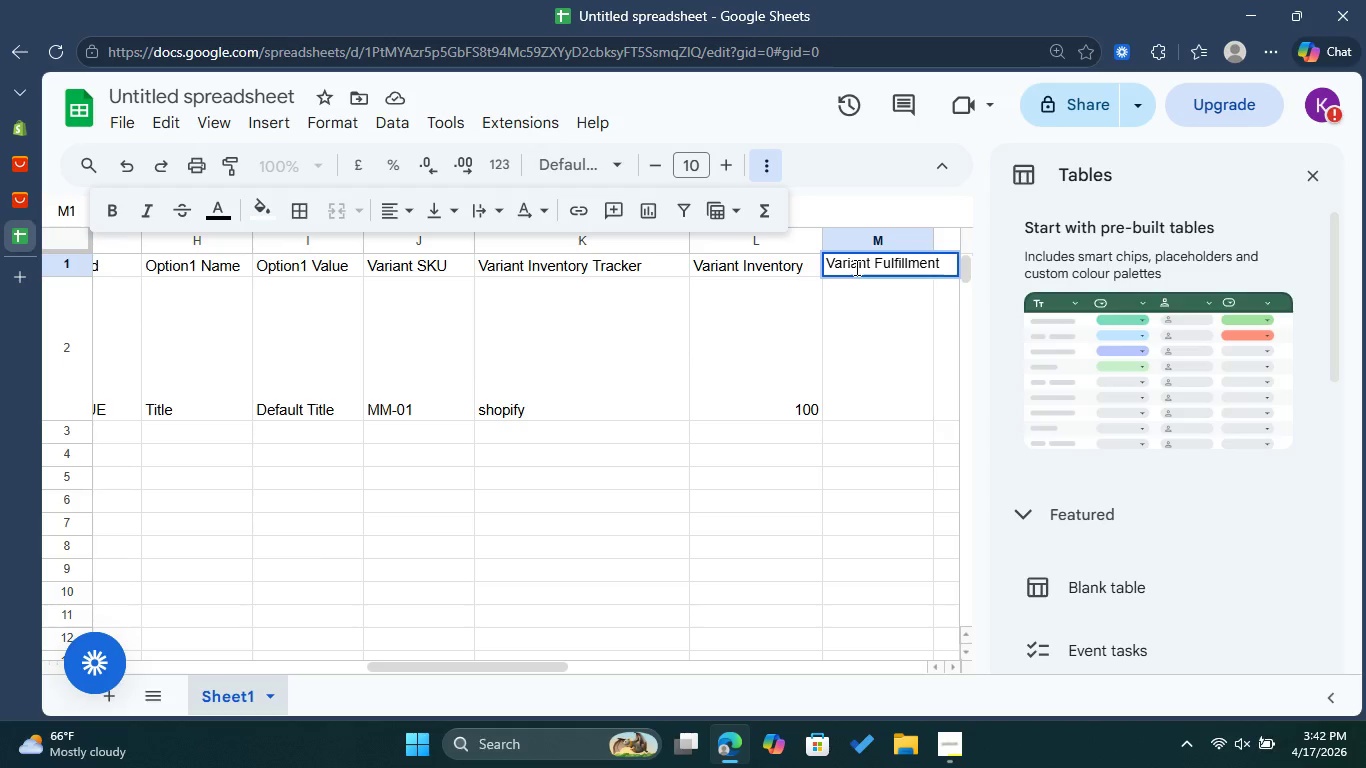 
wait(6.41)
 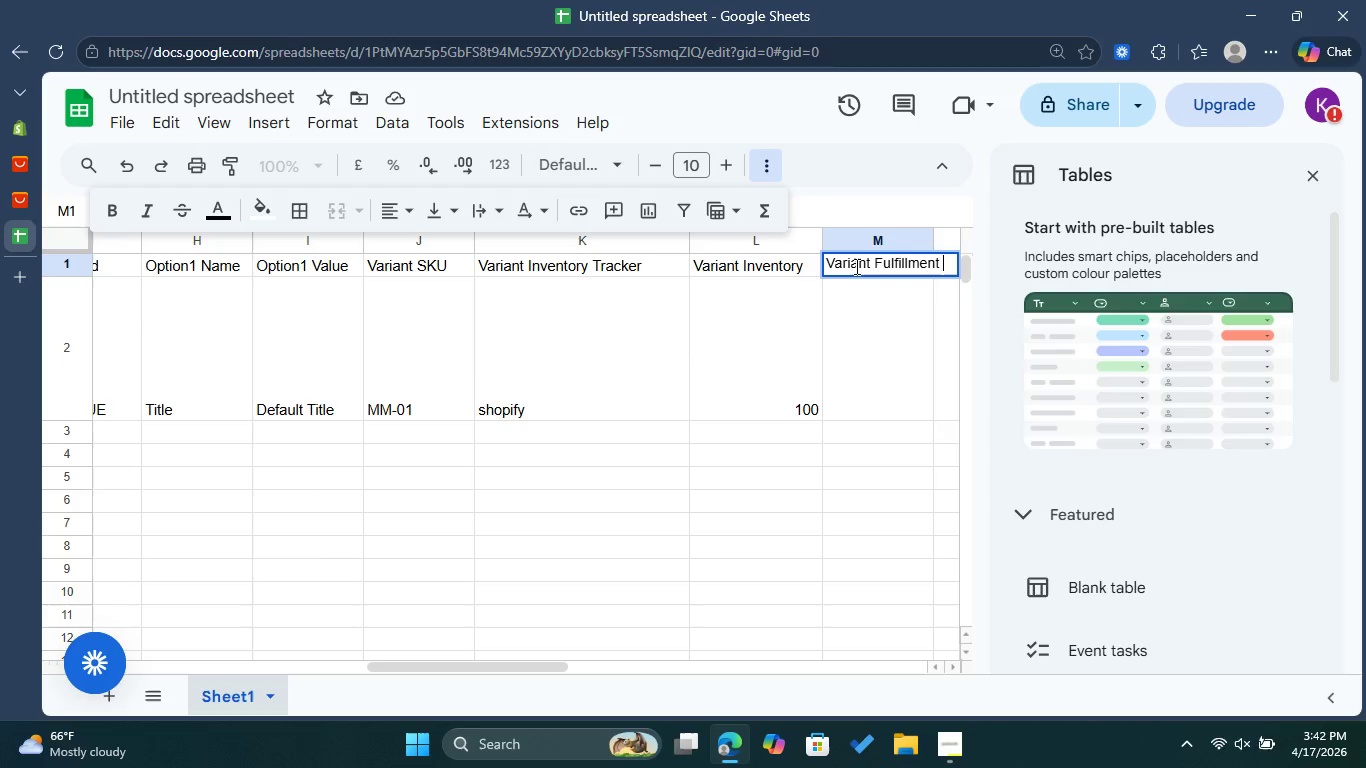 
type( )
key(Backspace)
type(Policy)
 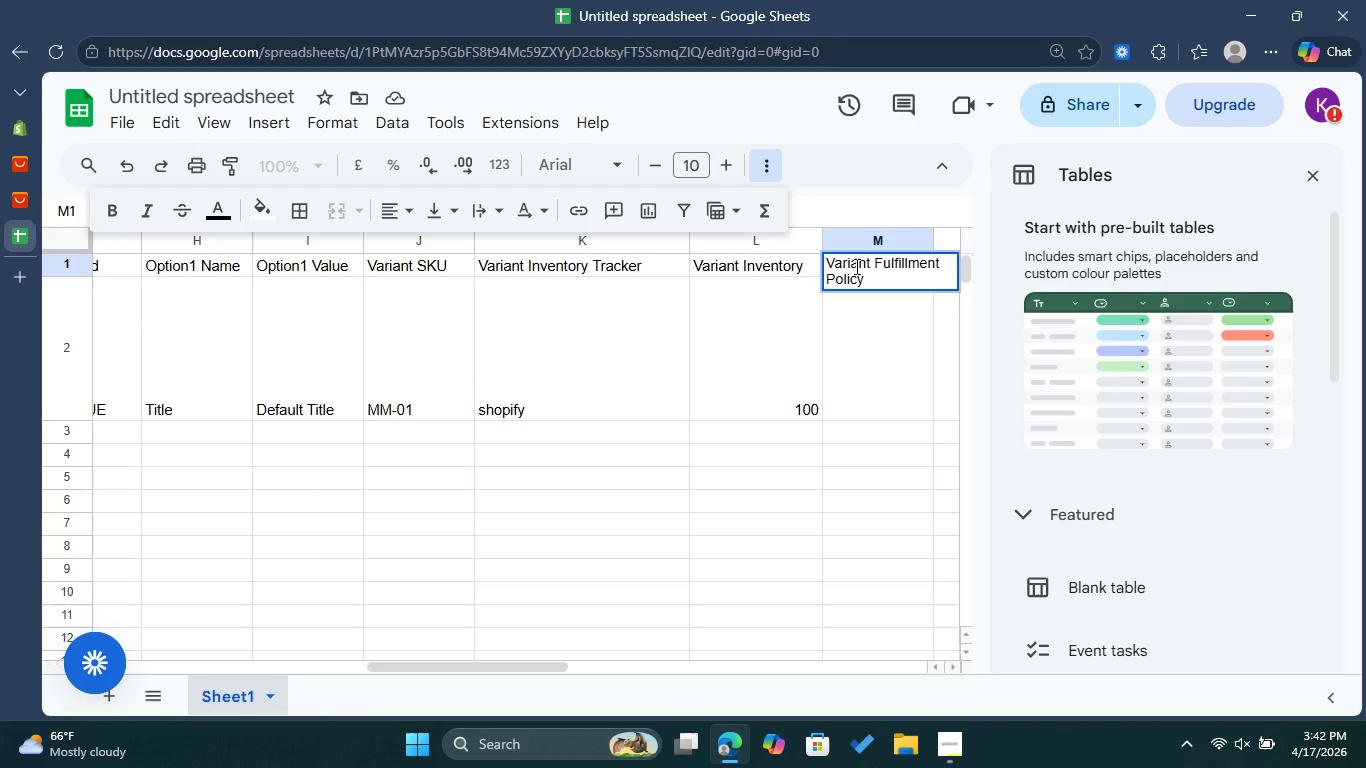 
left_click([888, 372])
 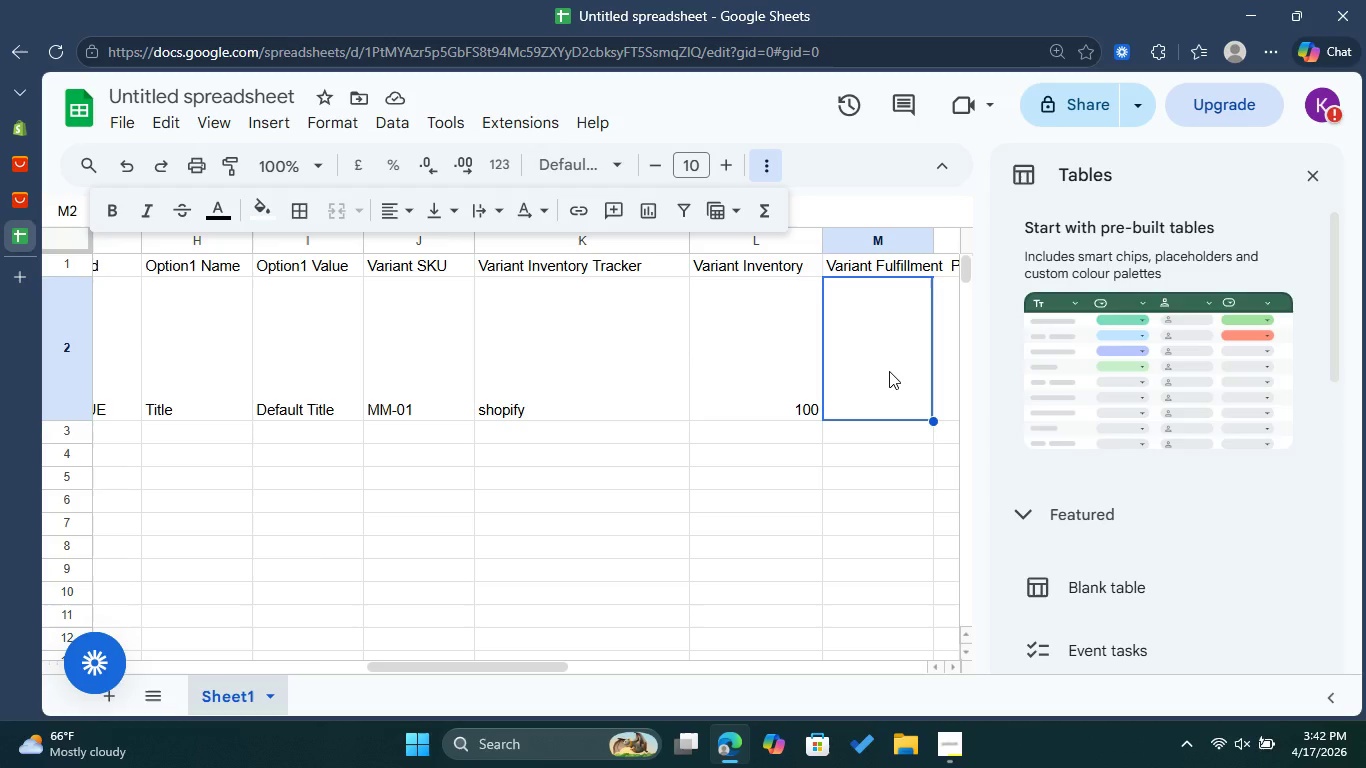 
wait(14.12)
 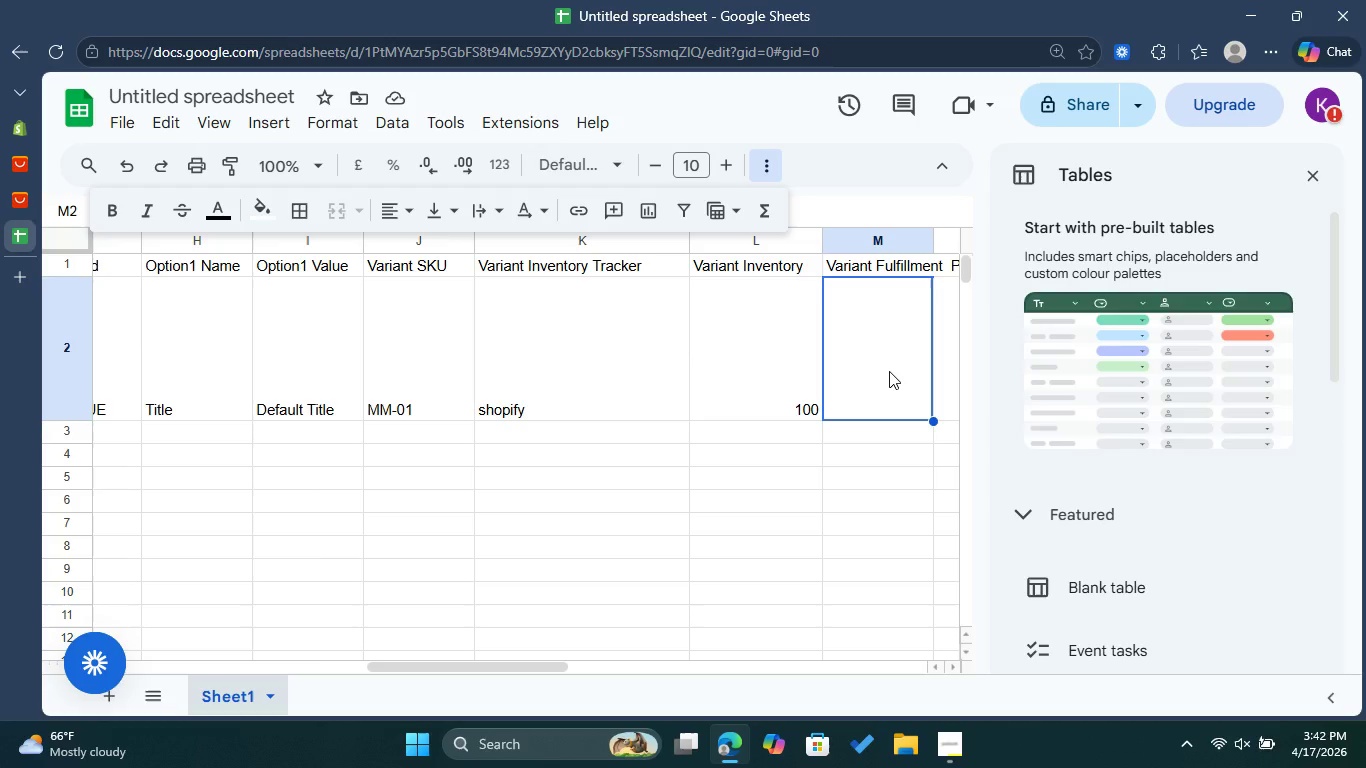 
double_click([887, 384])
 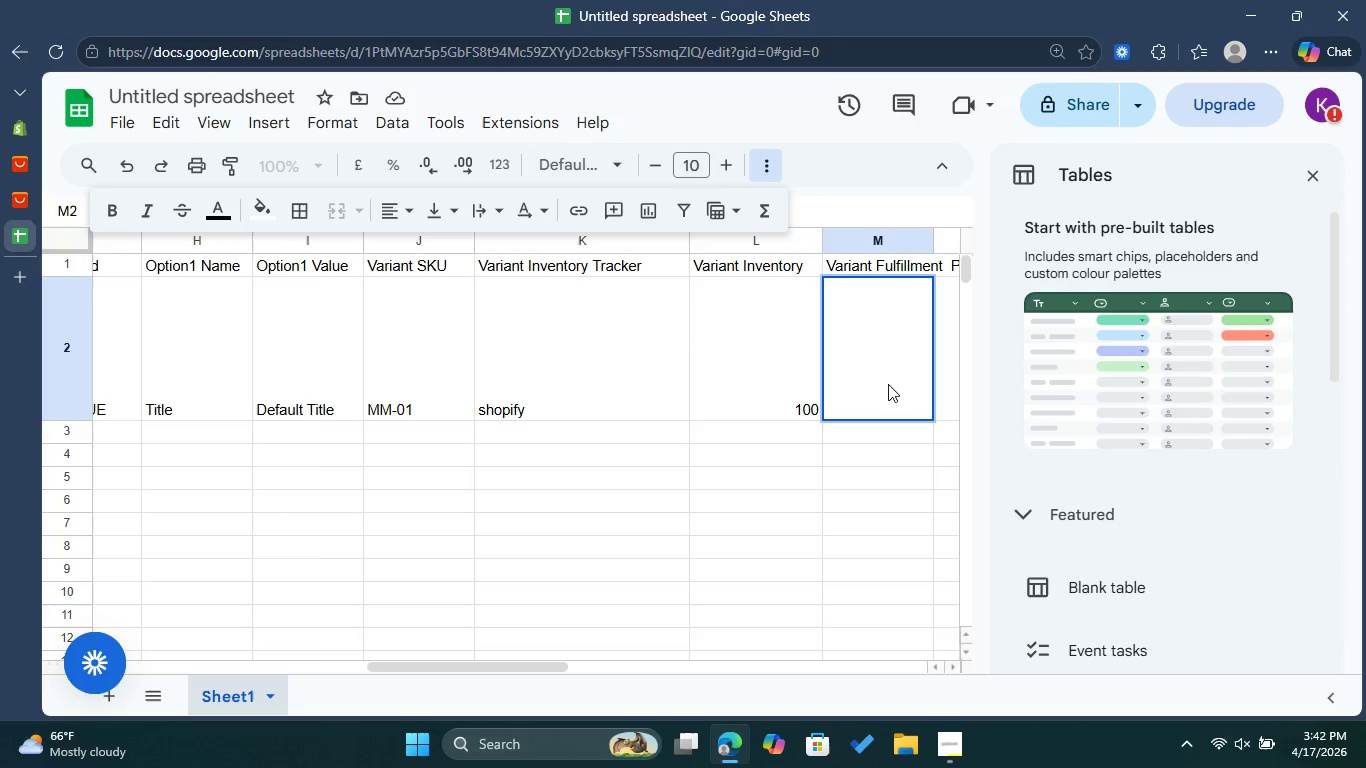 
type(manual)
 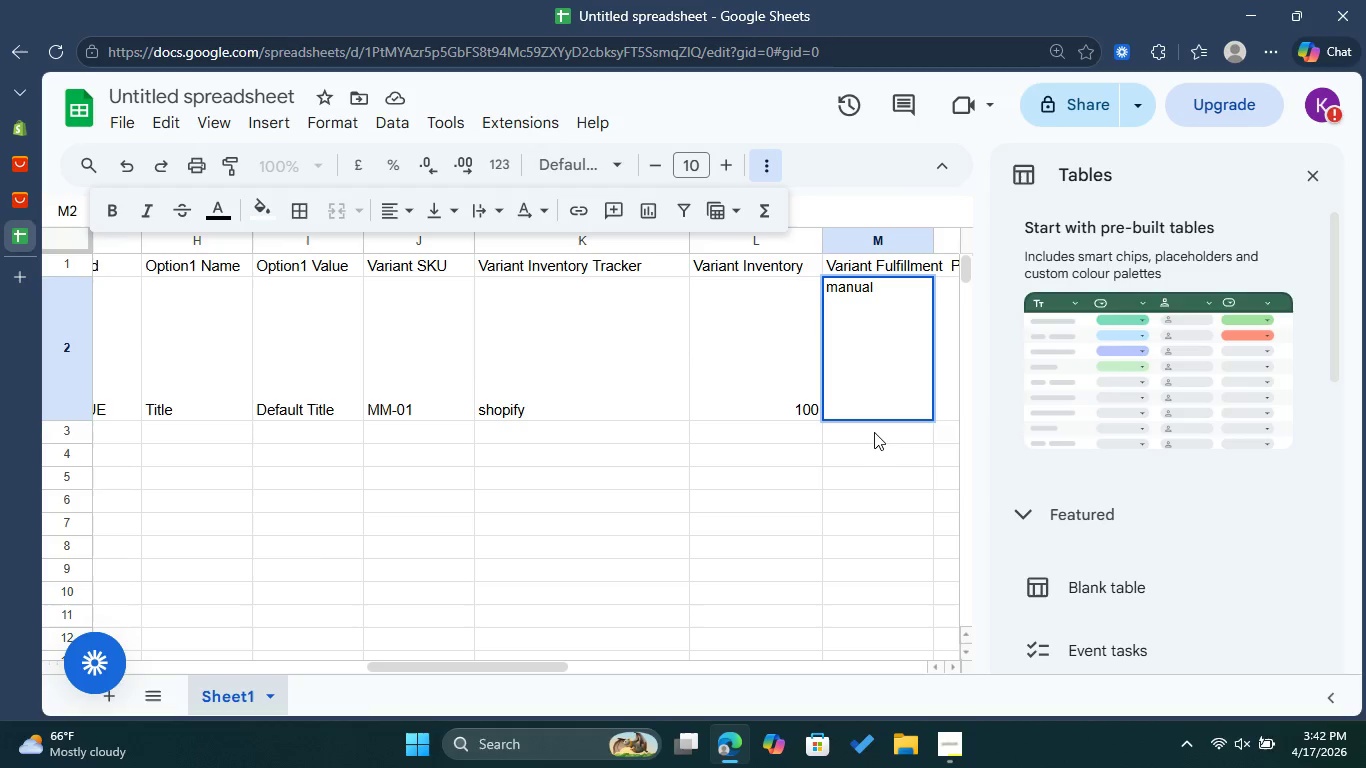 
left_click([874, 430])
 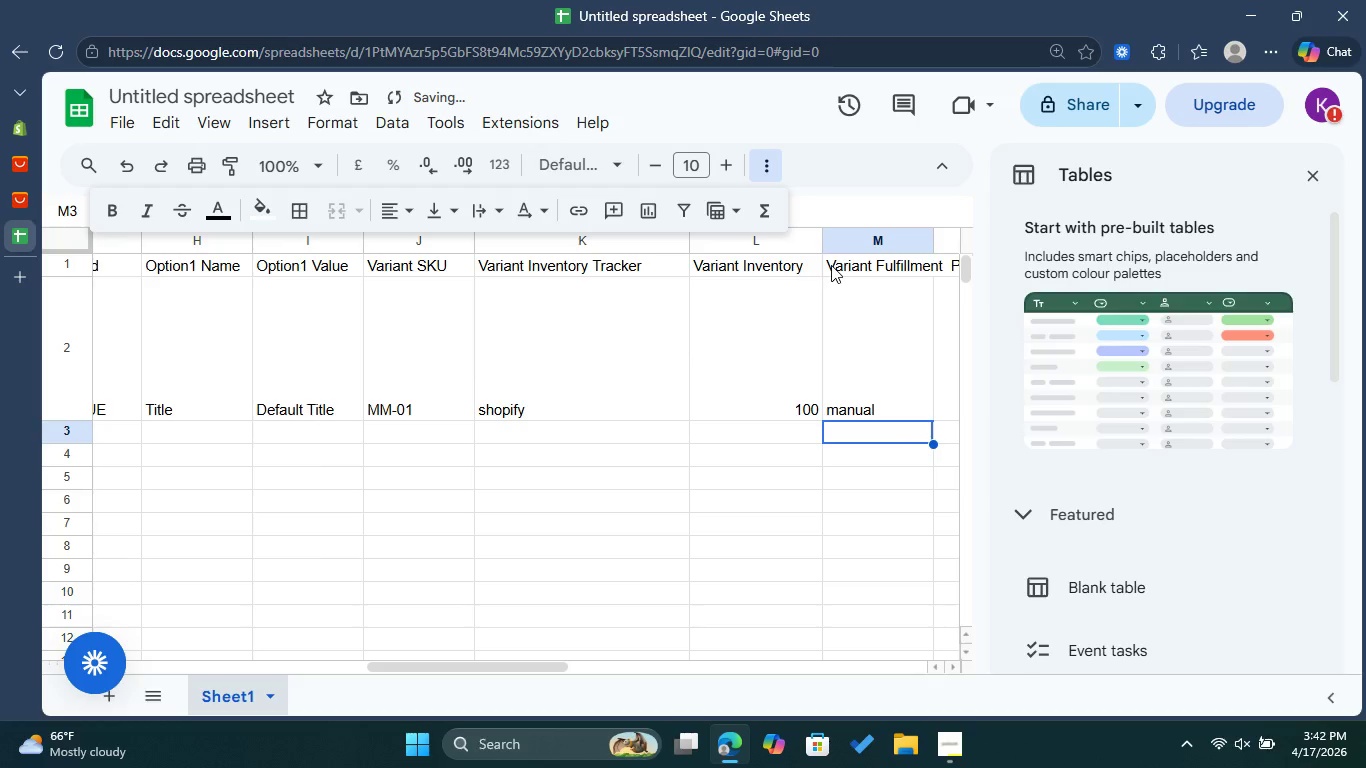 
left_click([851, 259])
 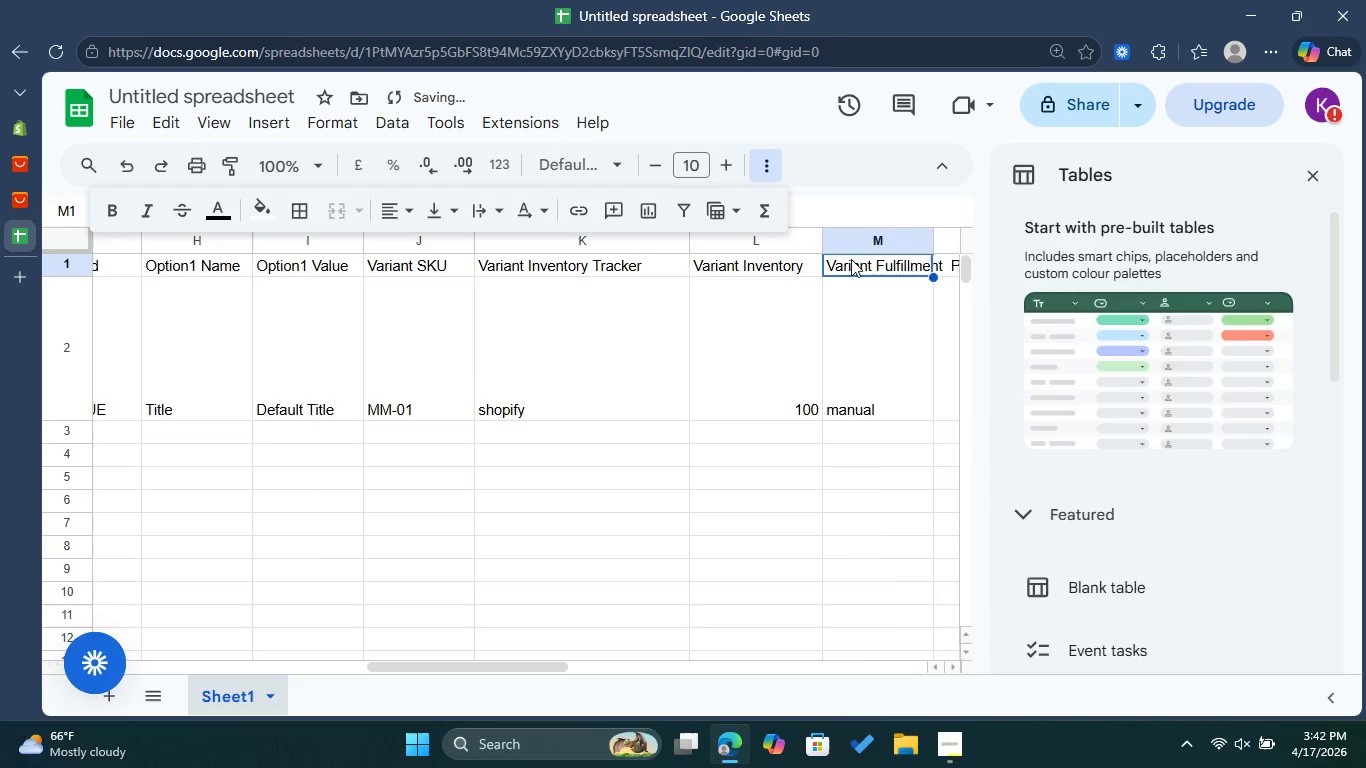 
right_click([851, 259])
 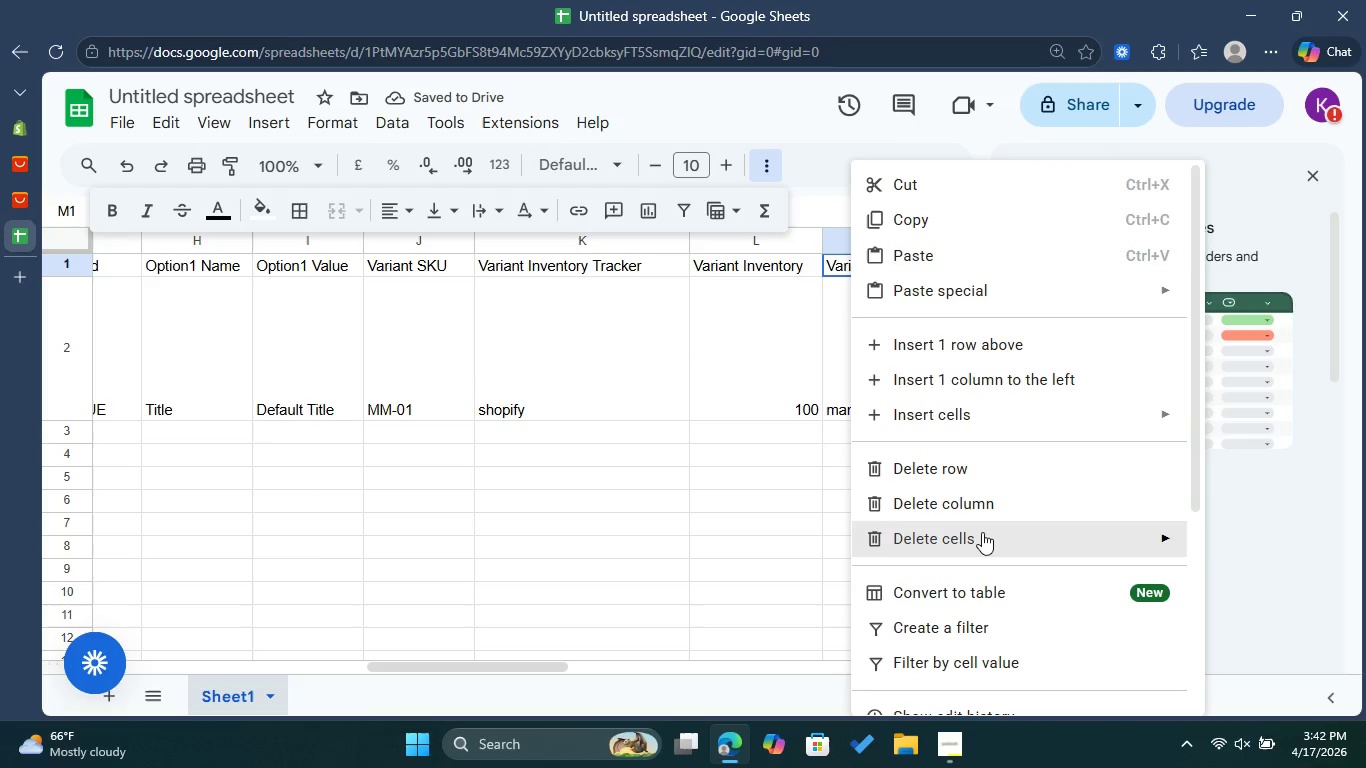 
scroll: coordinate [981, 578], scroll_direction: down, amount: 1.0
 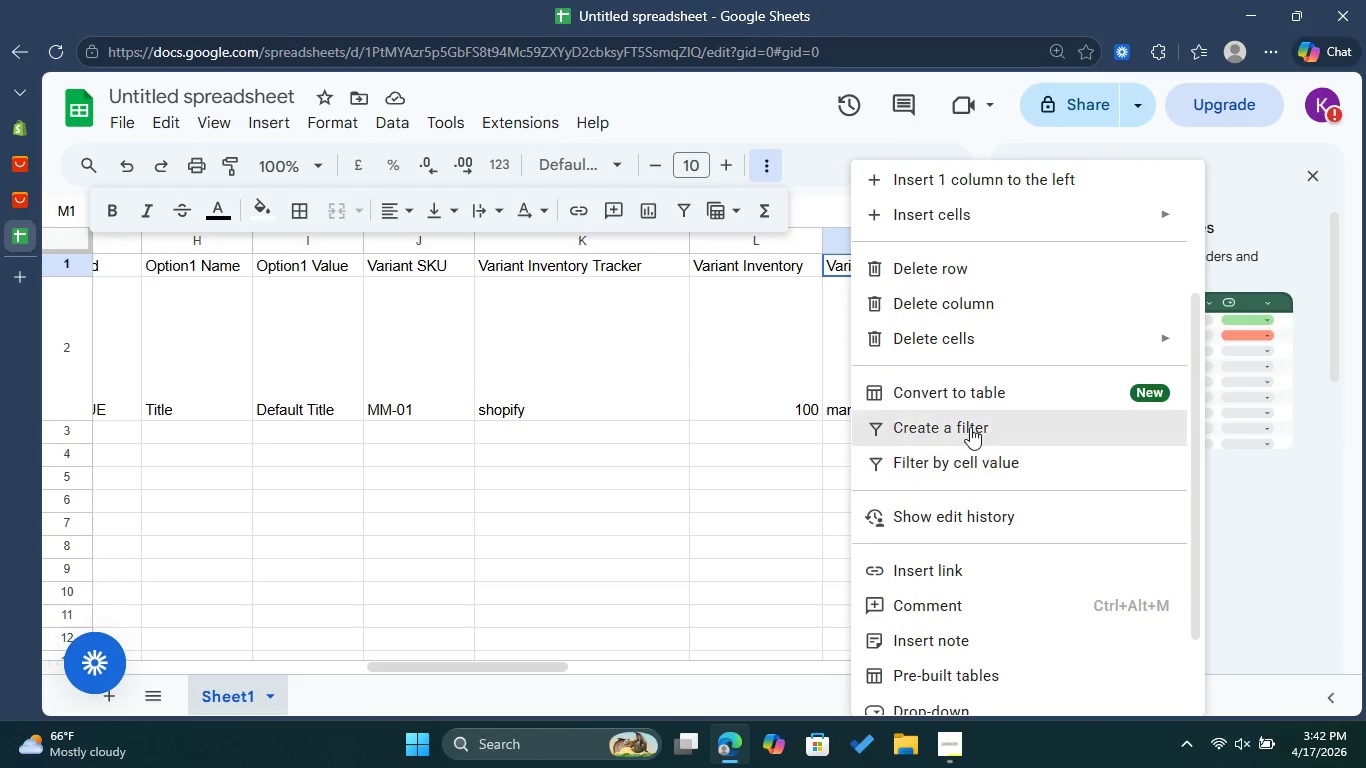 
scroll: coordinate [970, 424], scroll_direction: up, amount: 2.0
 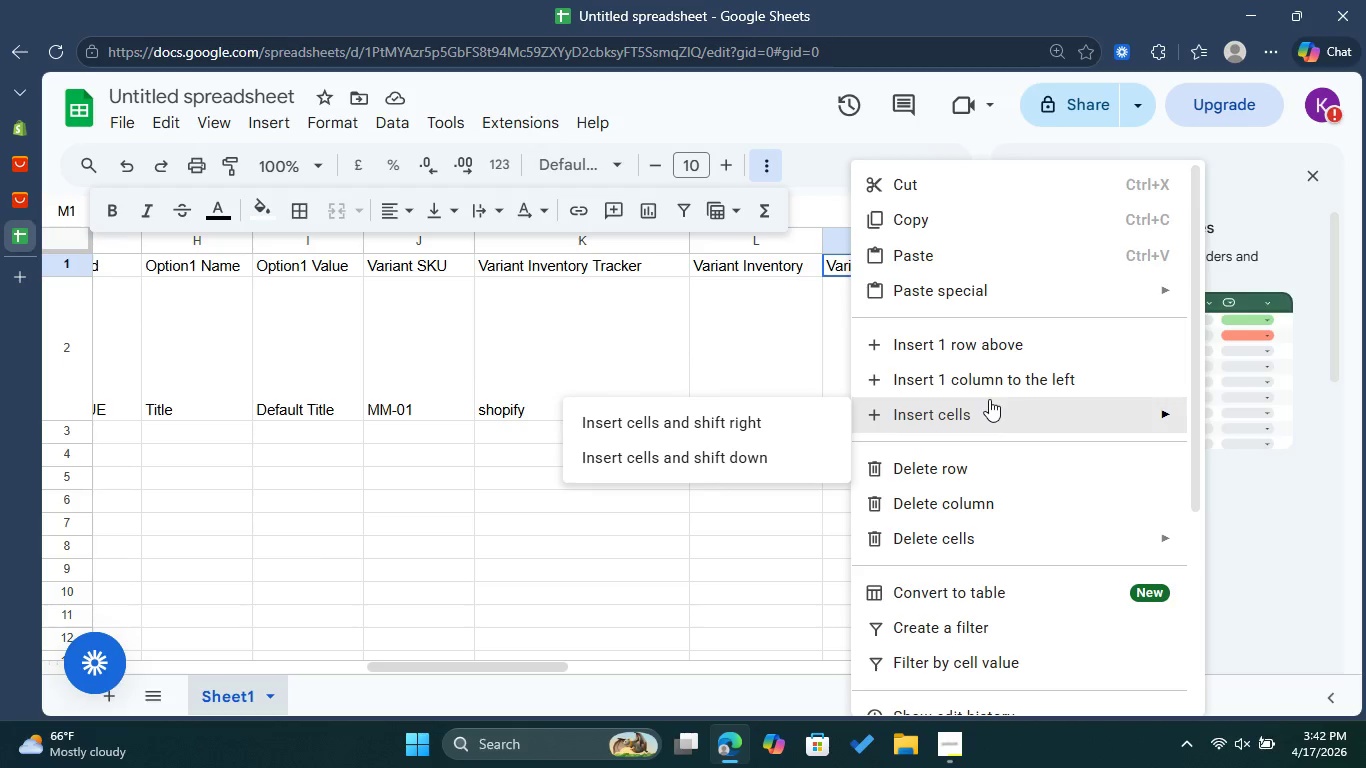 
left_click([992, 386])
 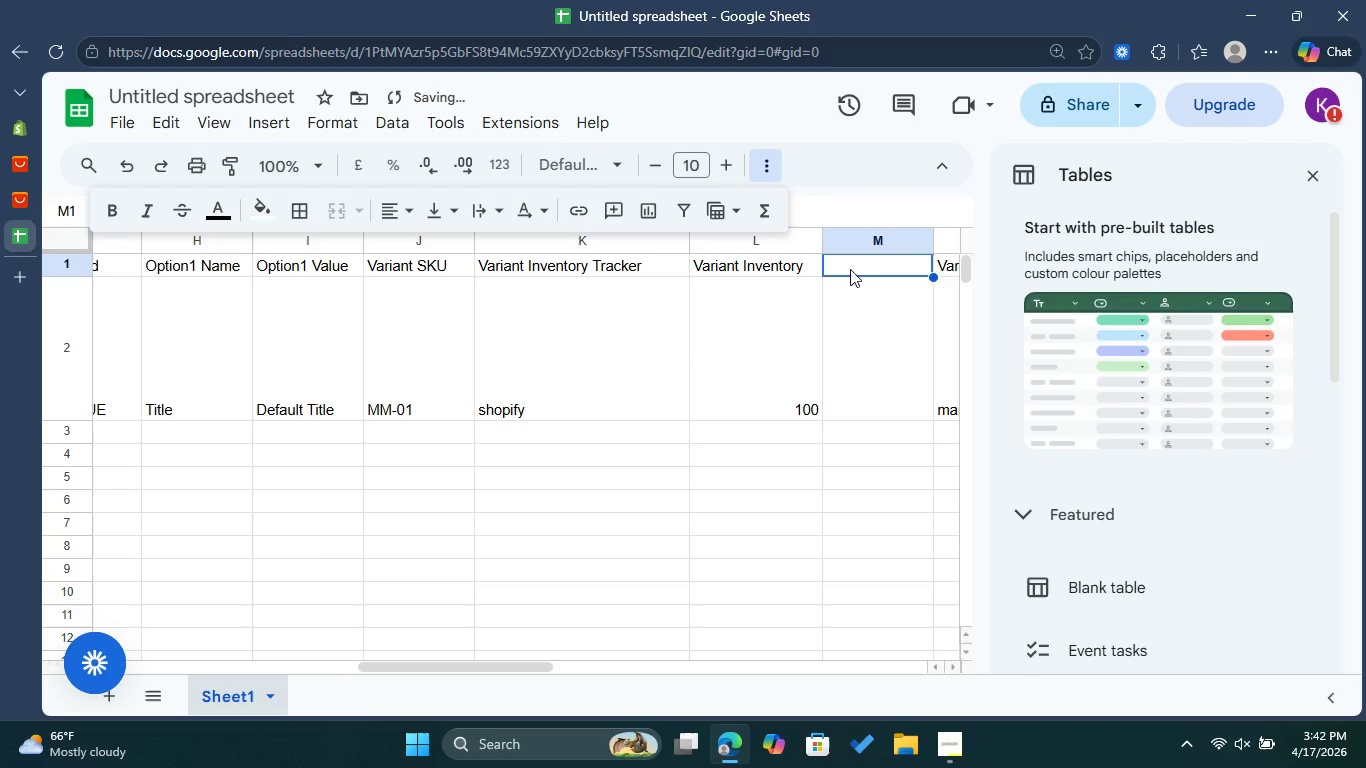 
double_click([850, 269])
 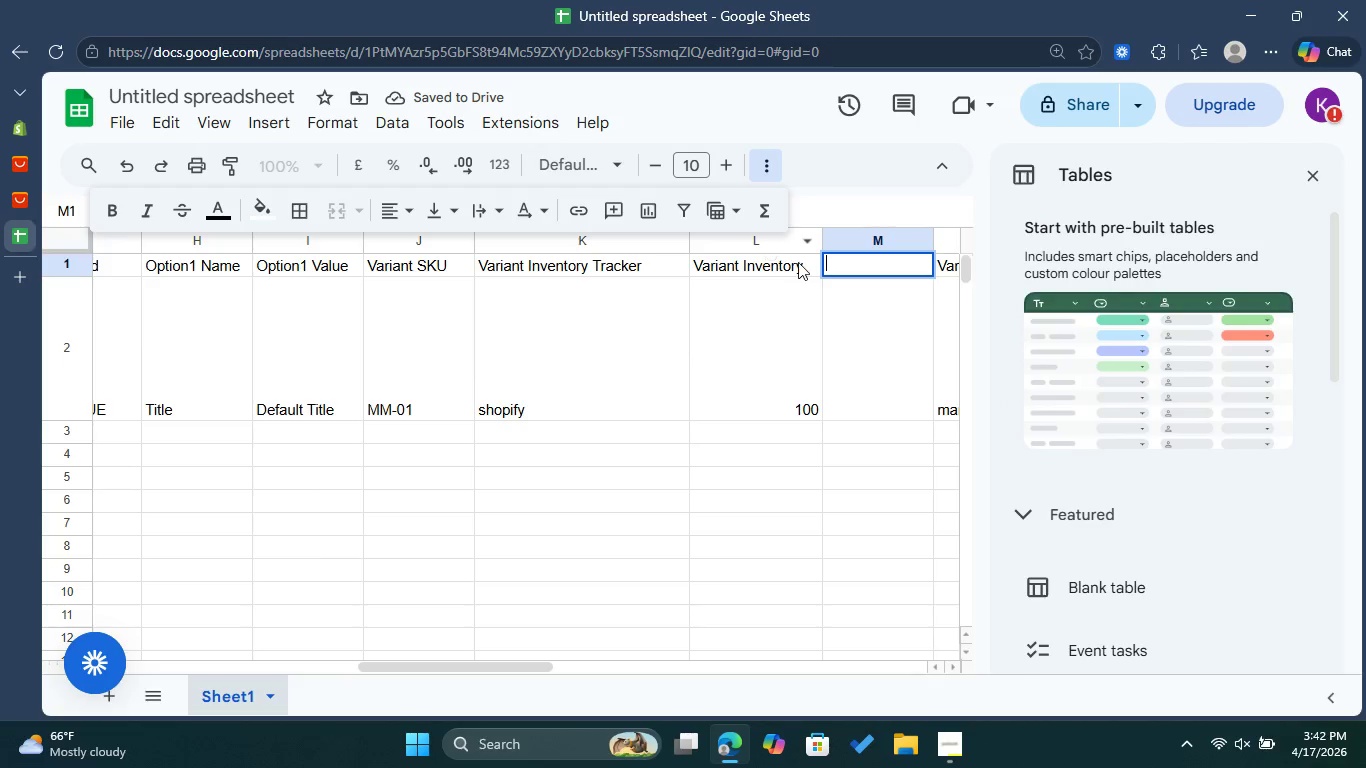 
double_click([799, 260])
 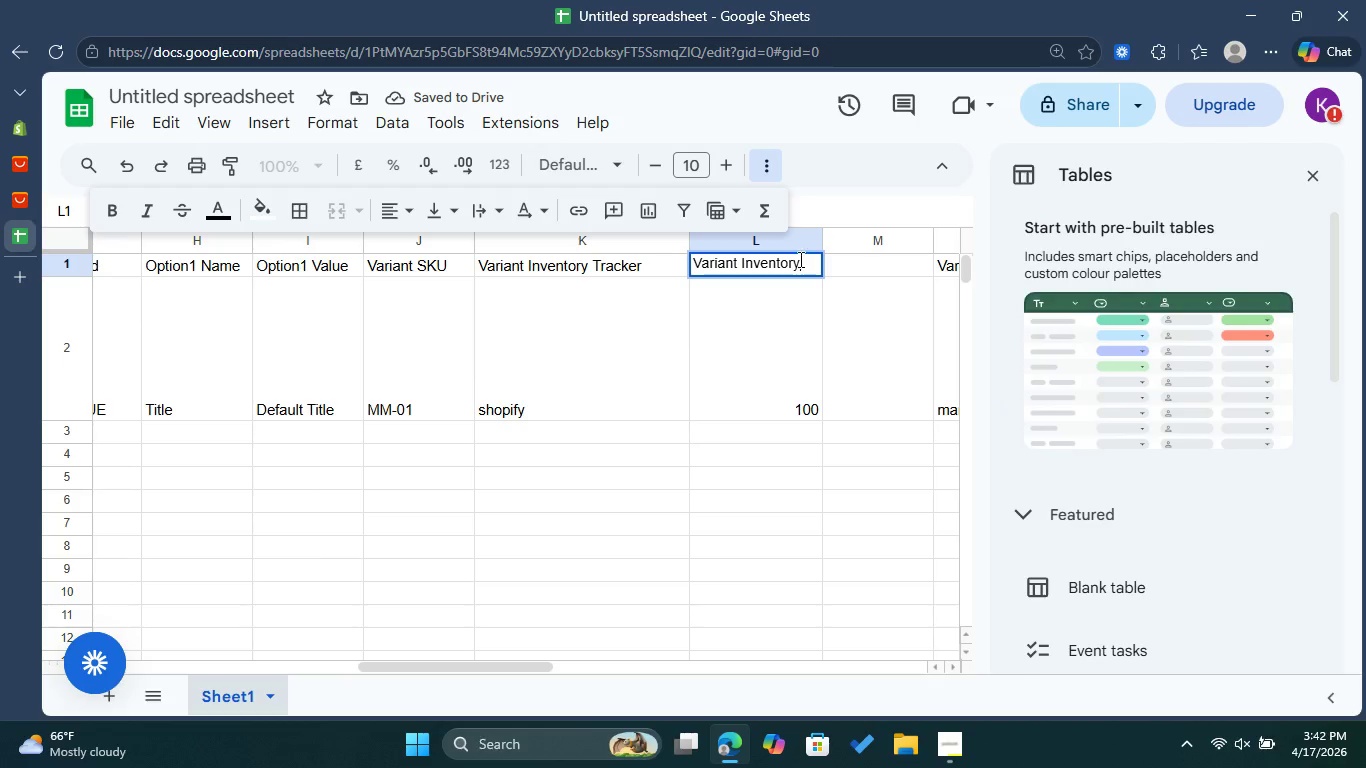 
left_click_drag(start_coordinate=[799, 259], to_coordinate=[689, 260])
 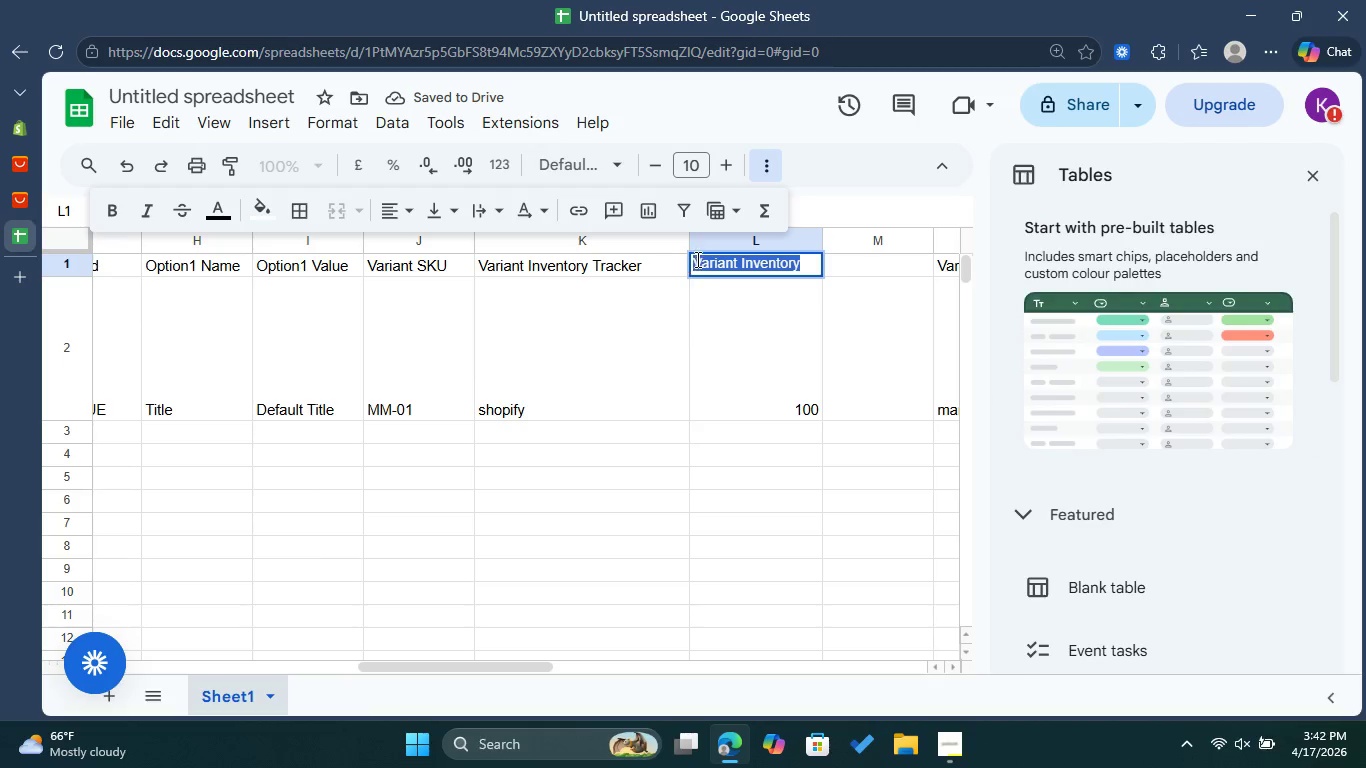 
key(Control+C)
 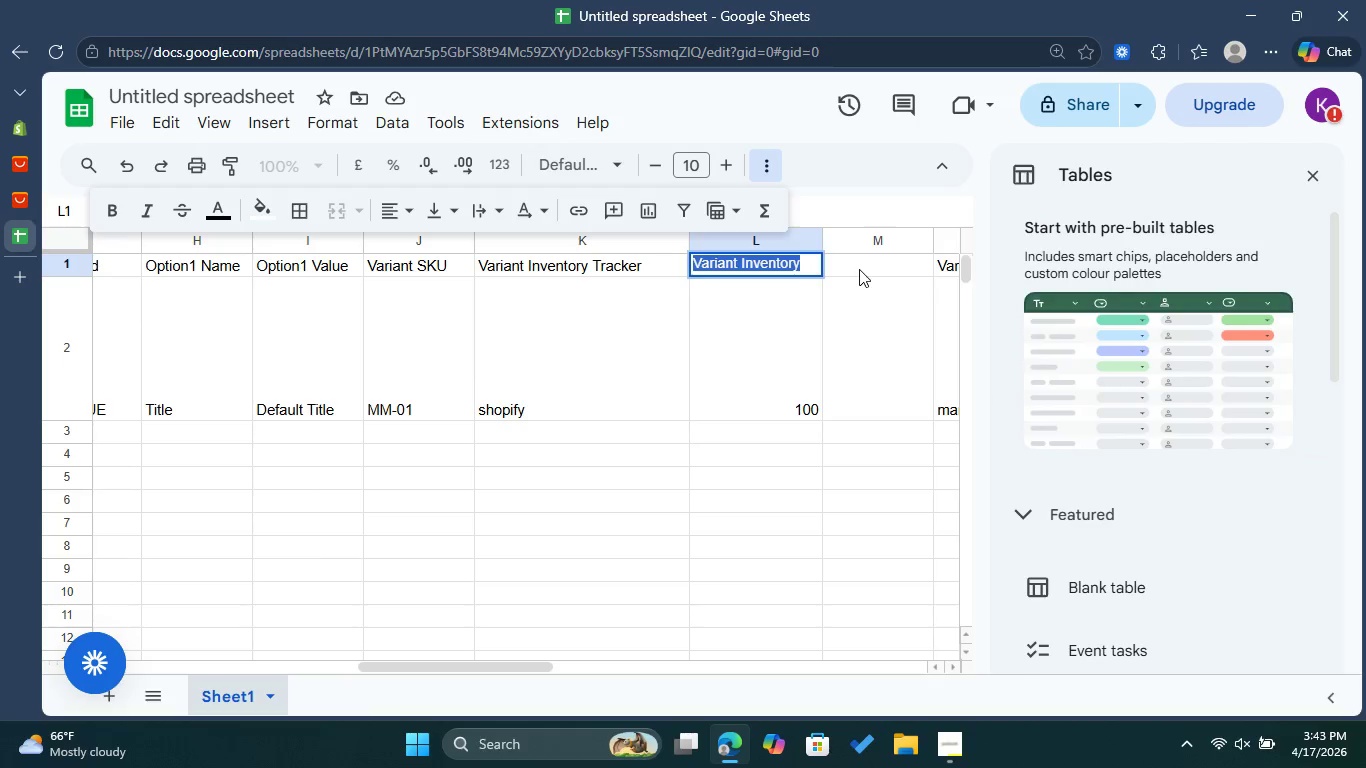 
double_click([859, 268])
 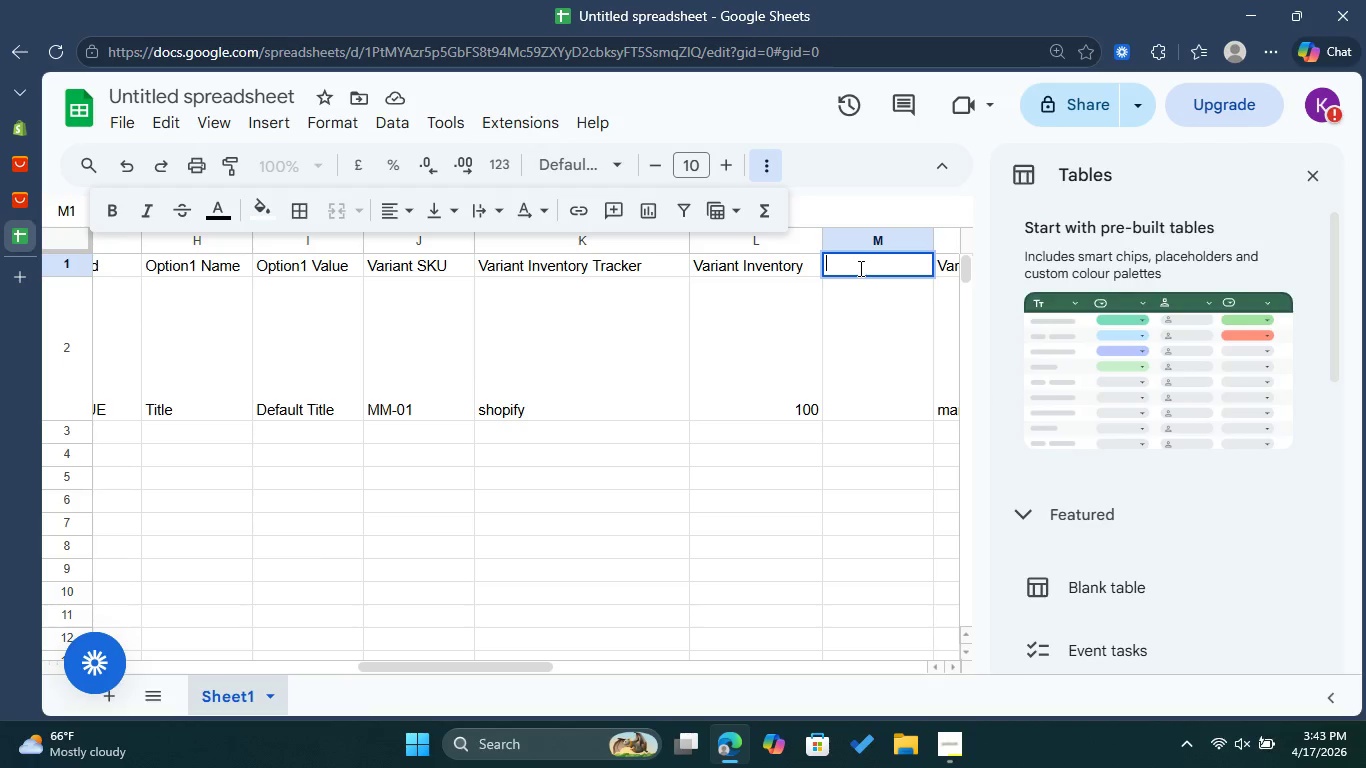 
key(Control+V)
 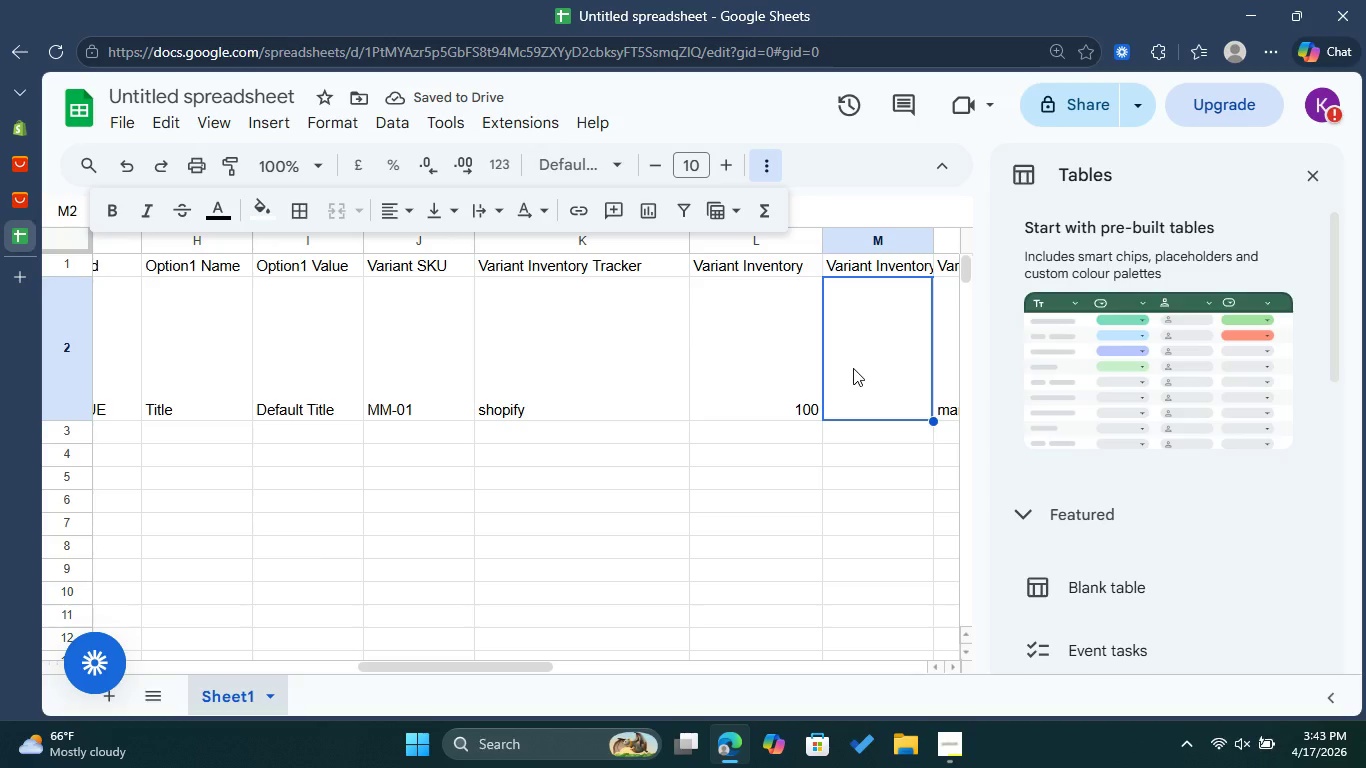 
wait(5.98)
 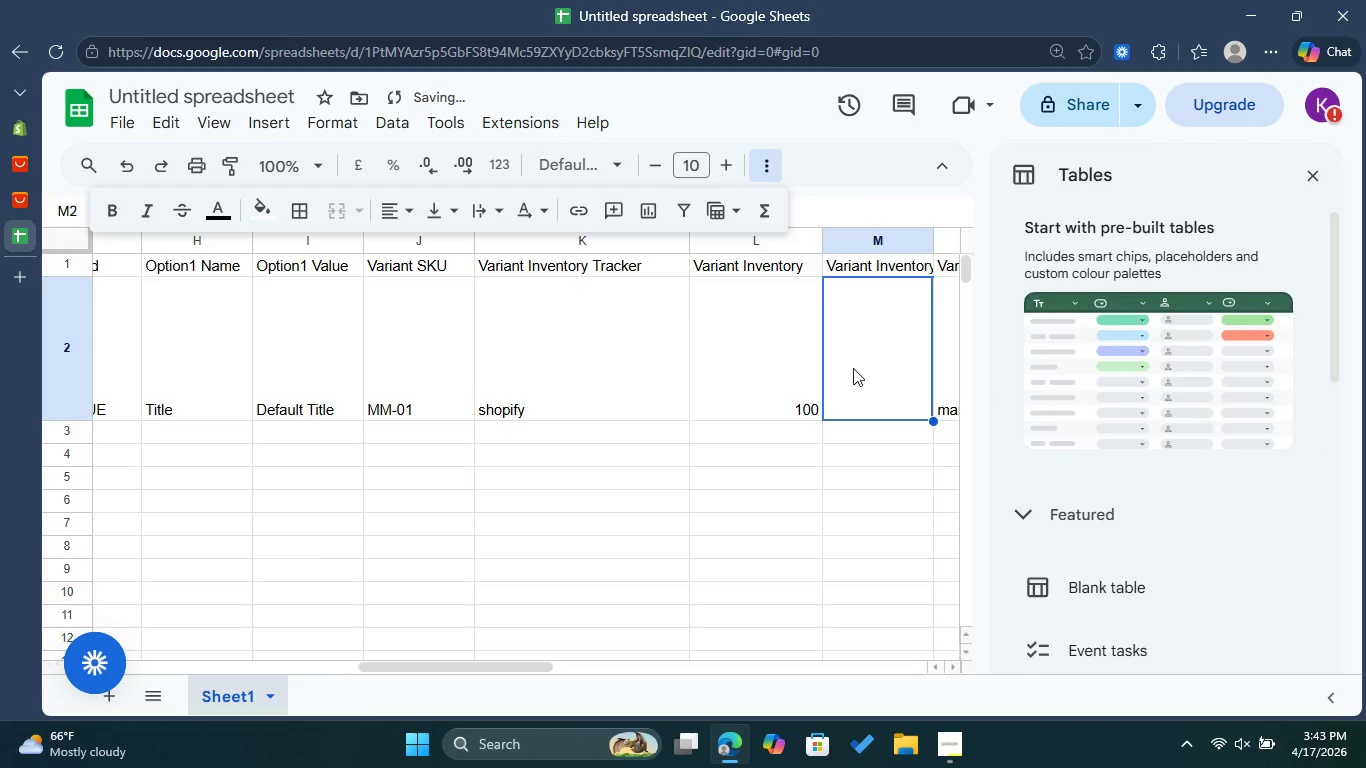 
type(deny)
 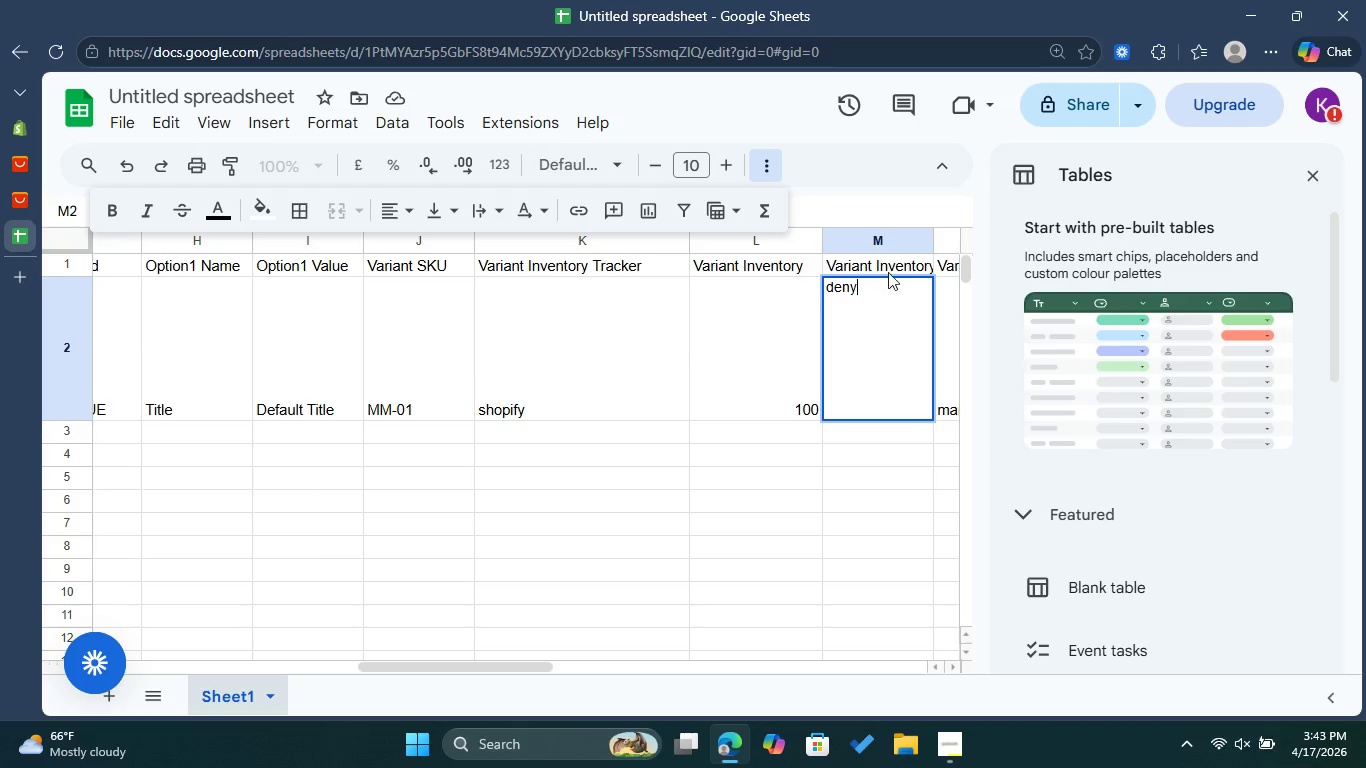 
left_click([891, 260])
 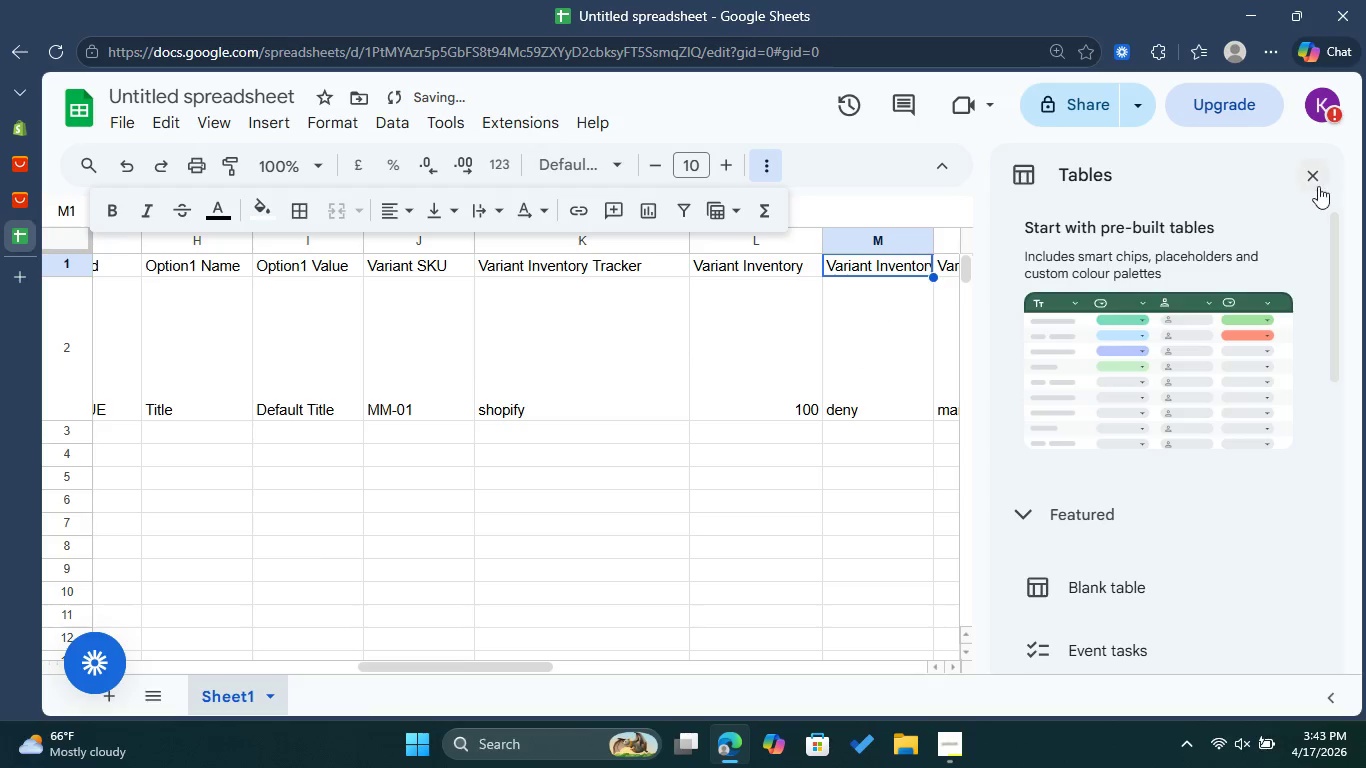 
left_click([1320, 174])
 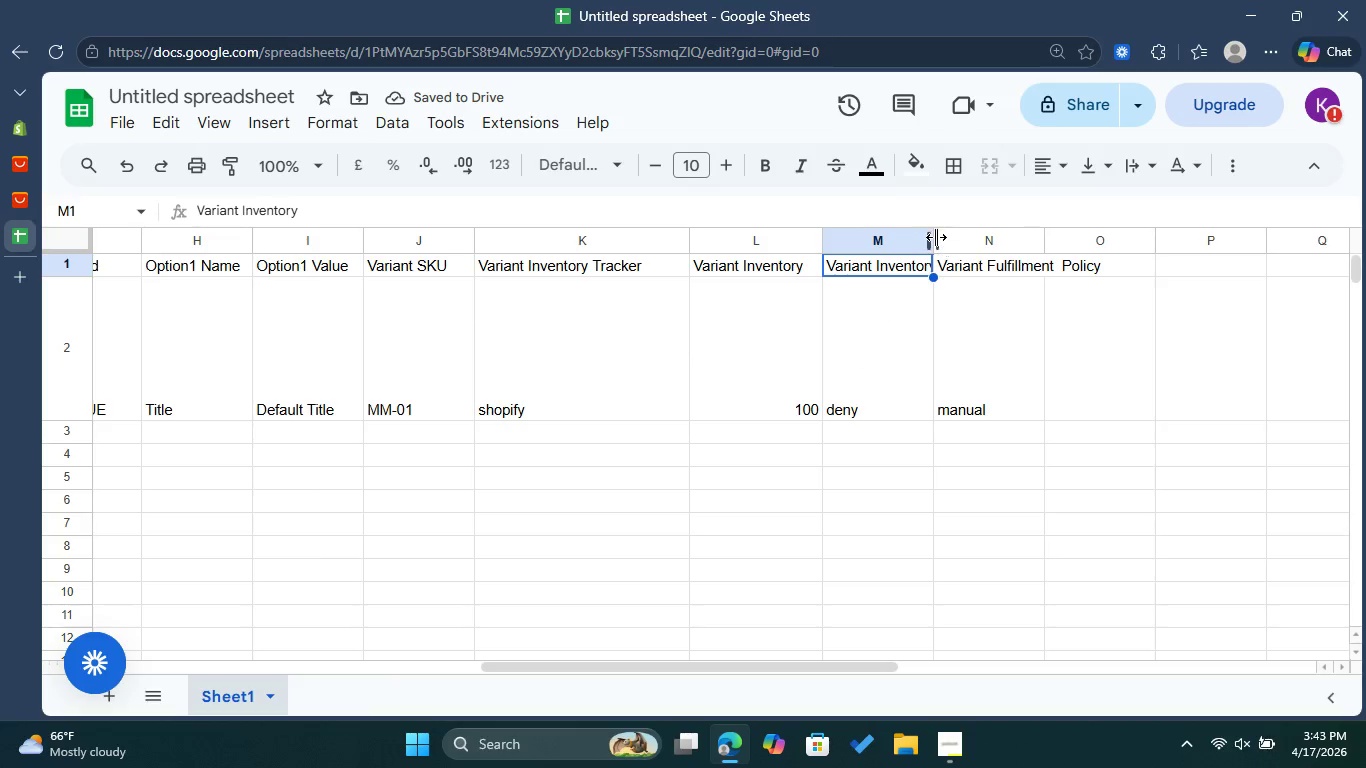 
left_click_drag(start_coordinate=[936, 237], to_coordinate=[1004, 232])
 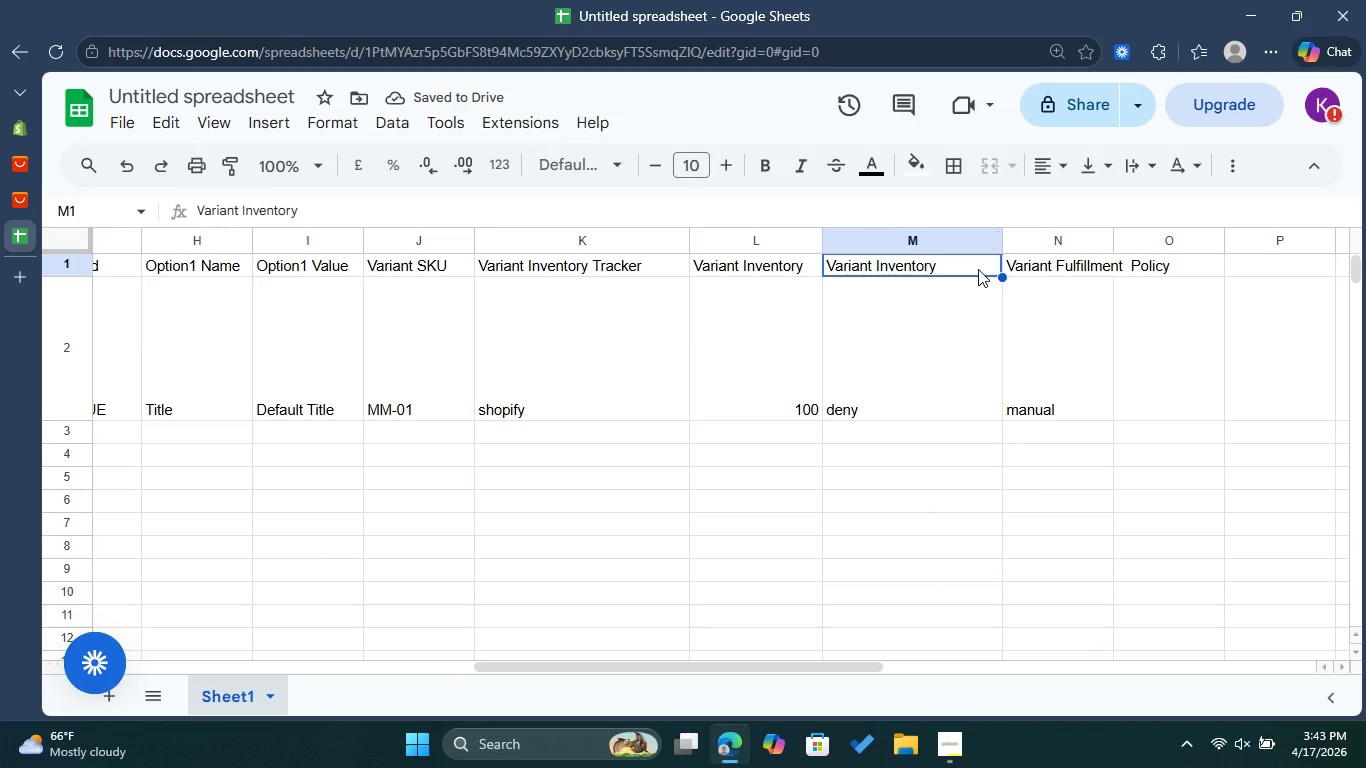 
wait(6.62)
 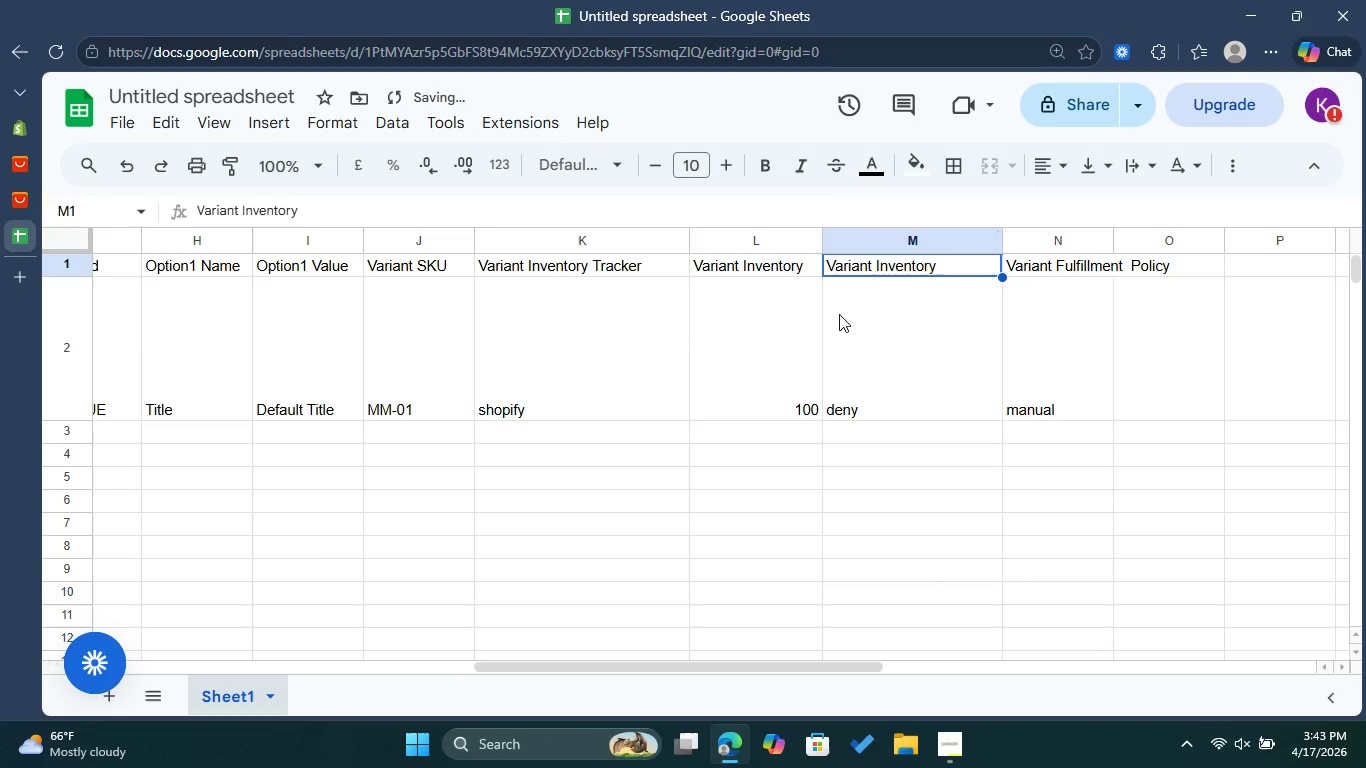 
double_click([958, 268])
 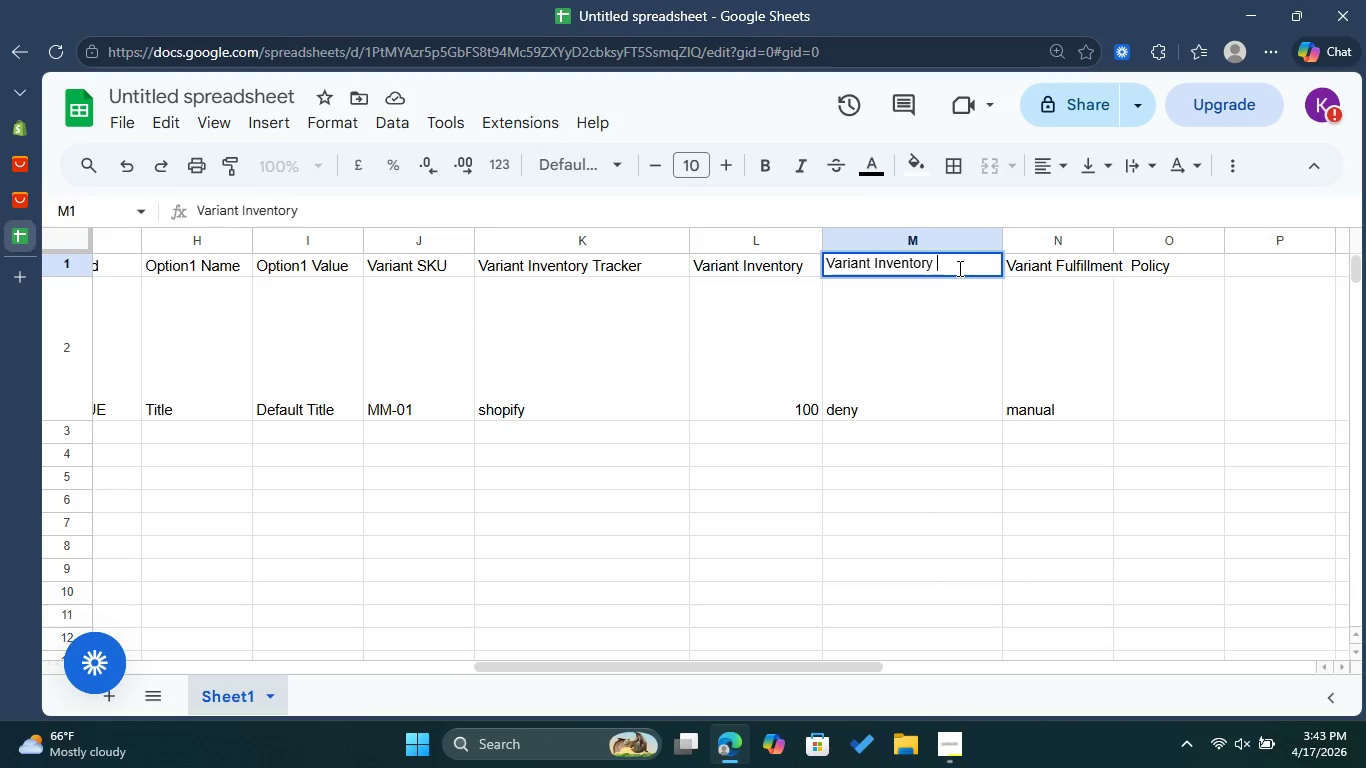 
type( Policy)
 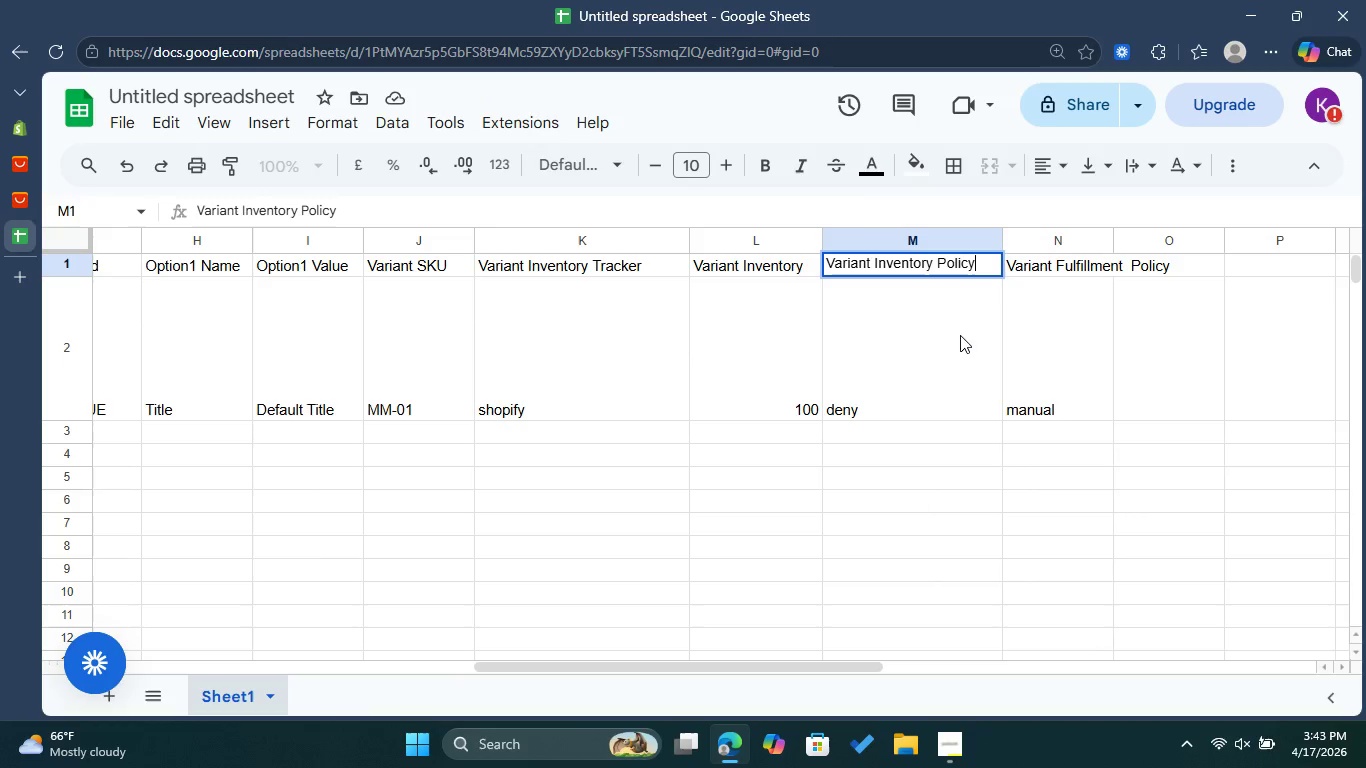 
left_click([956, 340])
 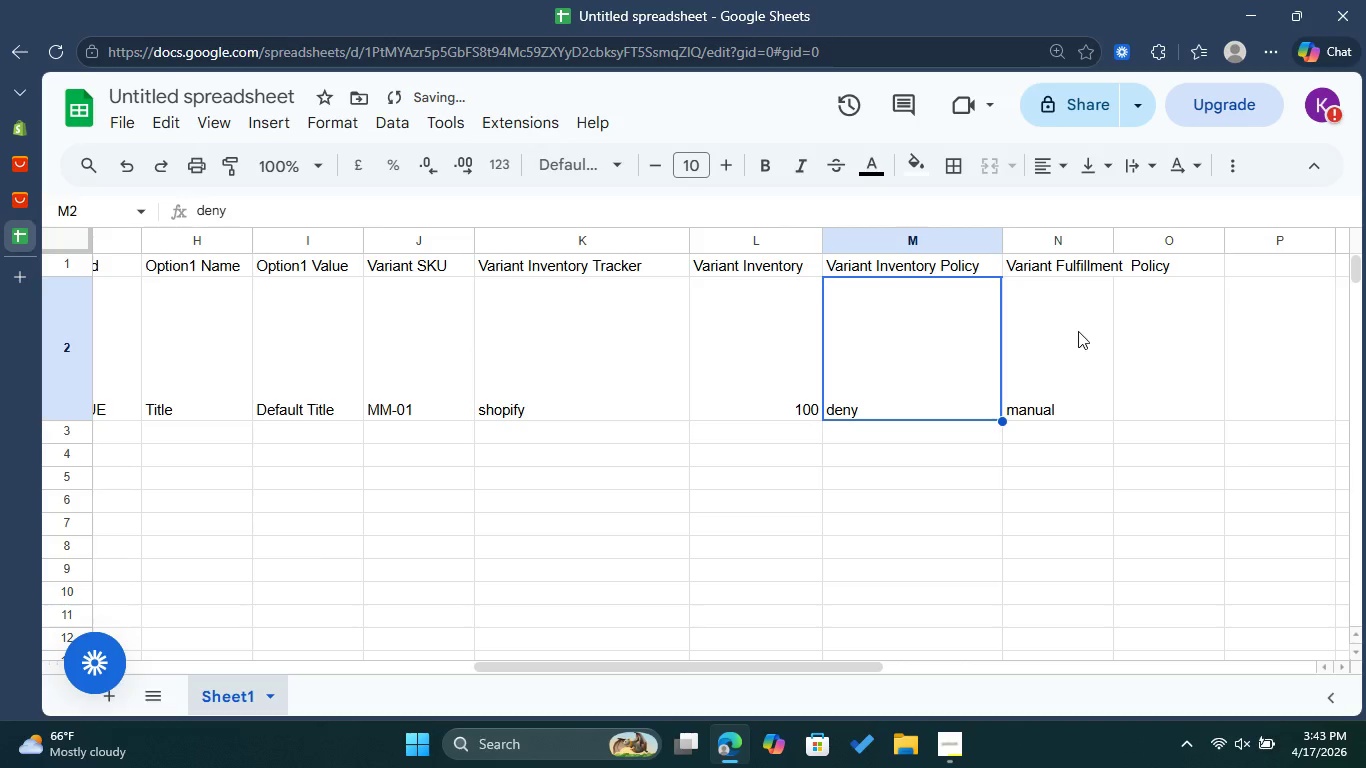 
left_click([1078, 331])
 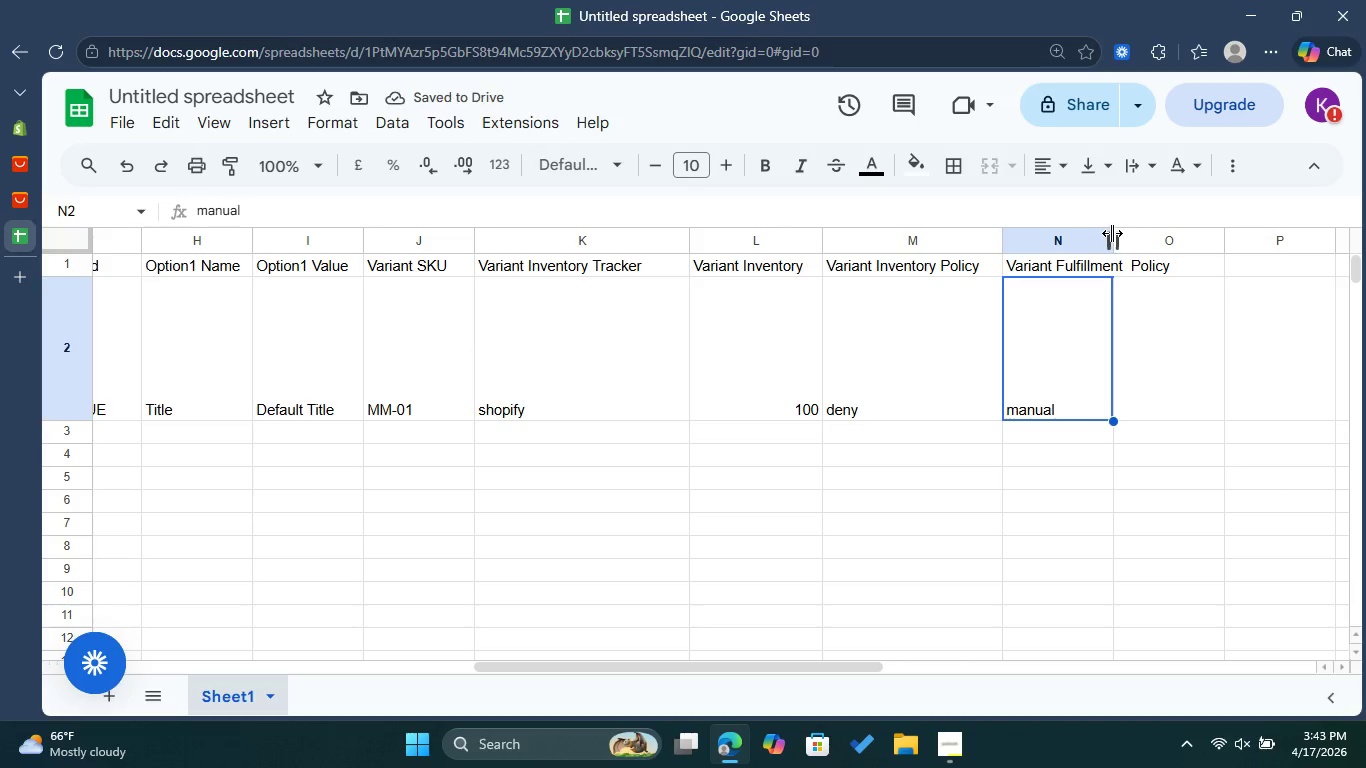 
left_click_drag(start_coordinate=[1112, 233], to_coordinate=[1179, 234])
 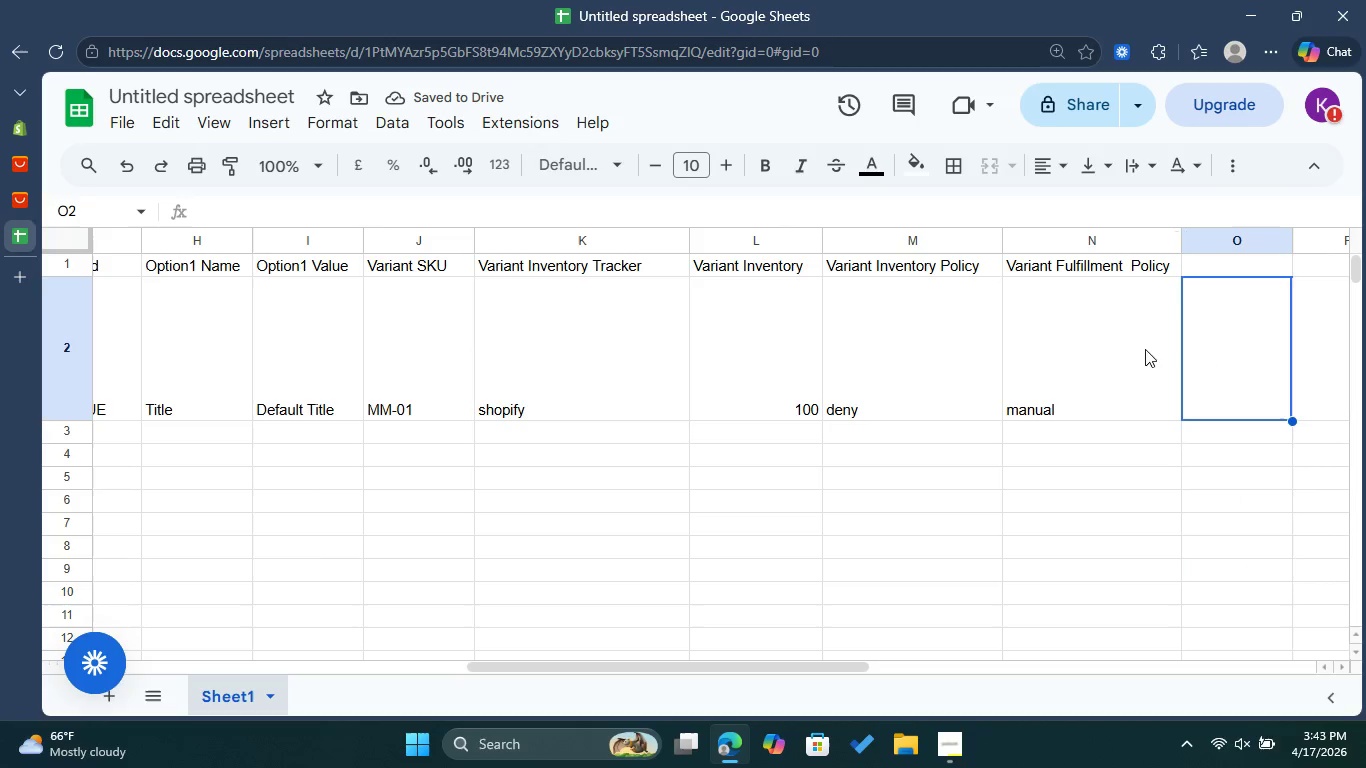 
double_click([1231, 263])
 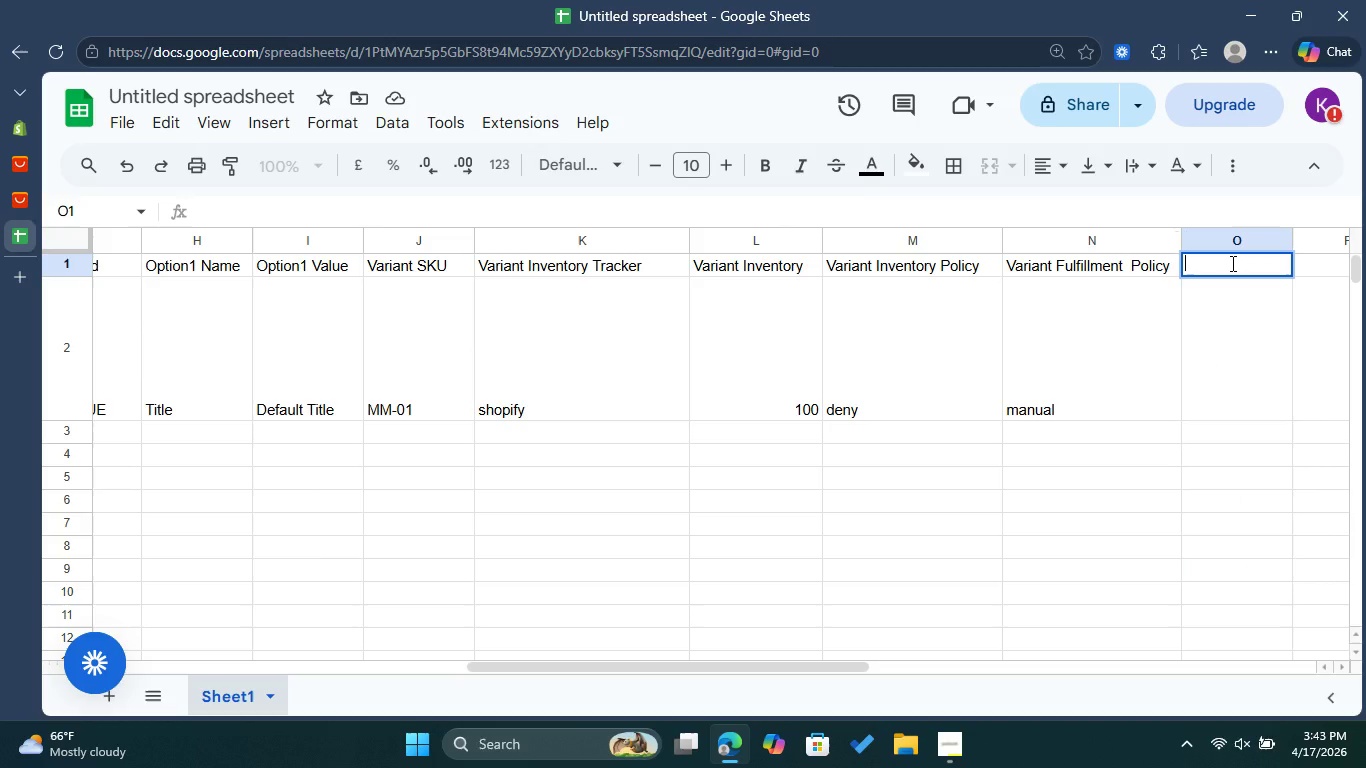 
type(Variant price)
 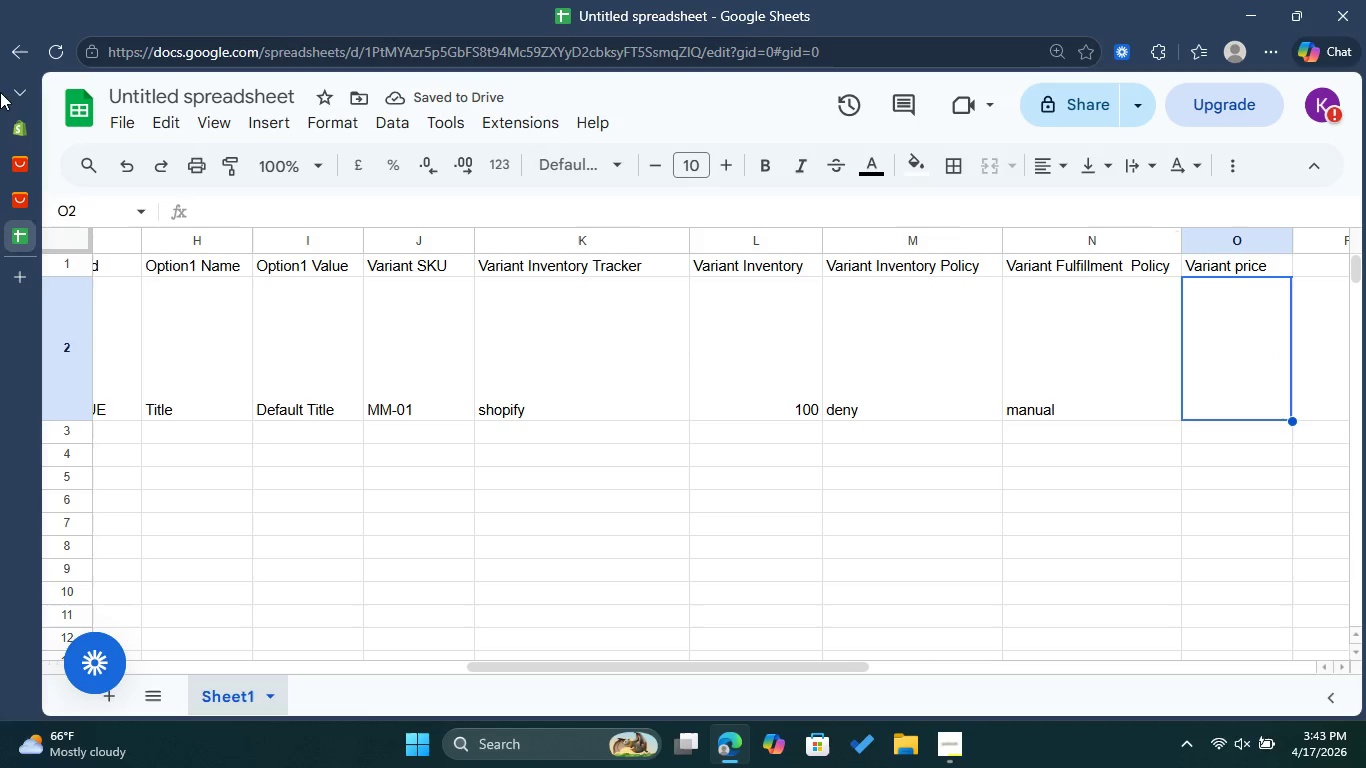 
left_click([19, 189])
 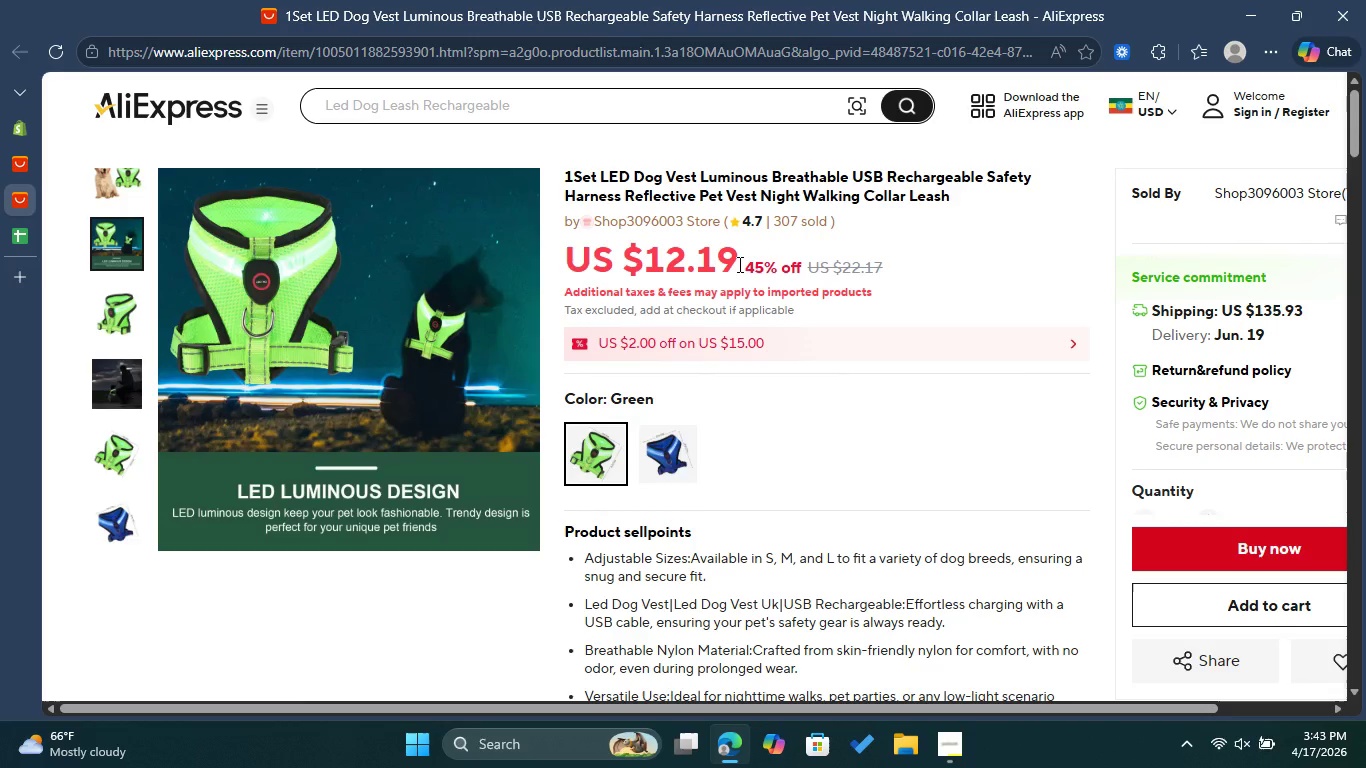 
wait(5.9)
 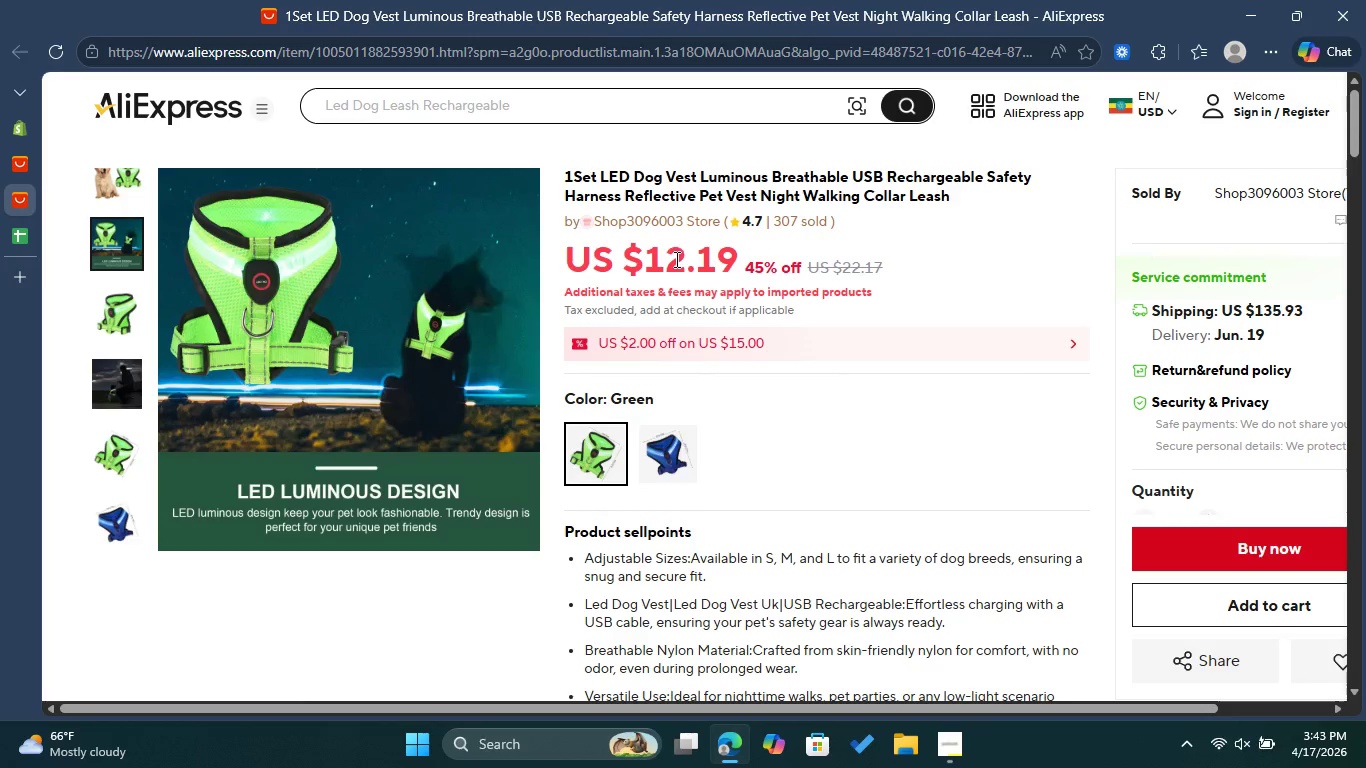 
mouse_move([40, 240])
 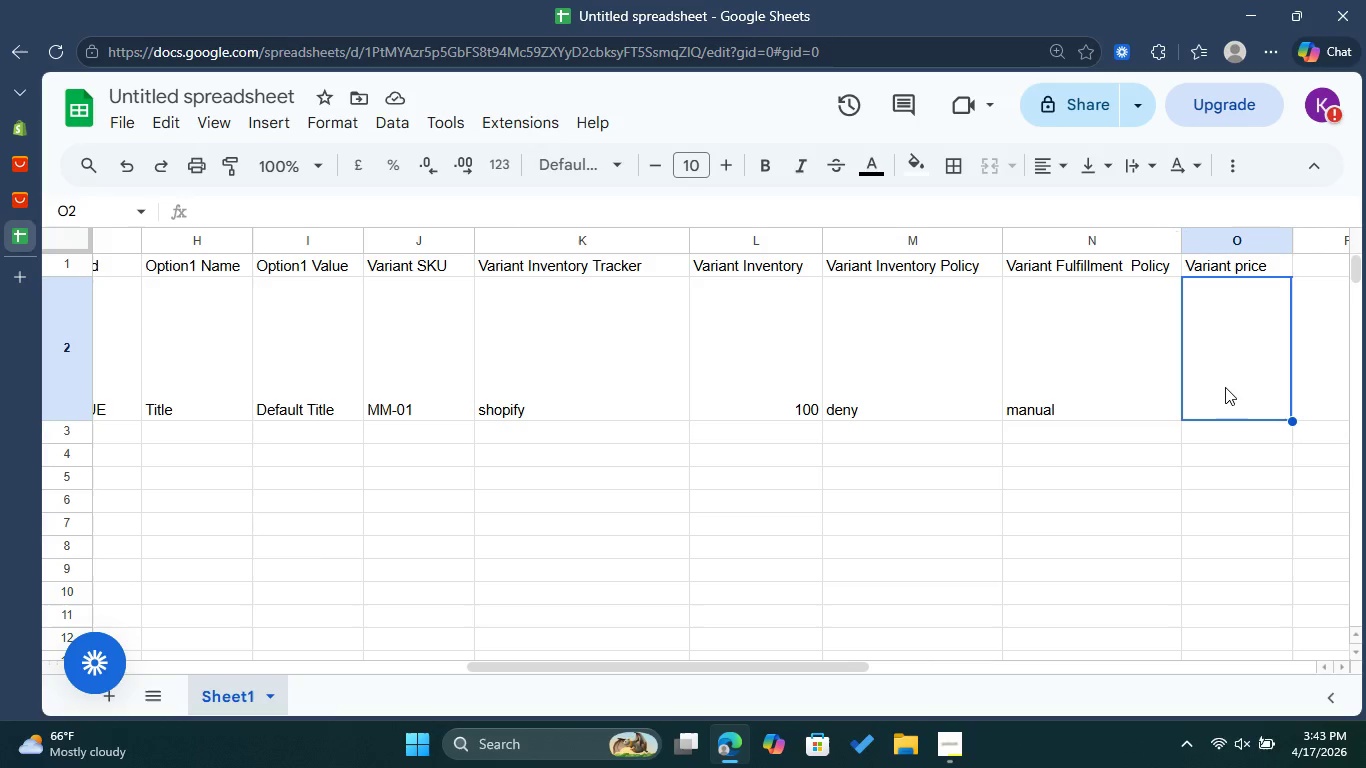 
double_click([1225, 387])
 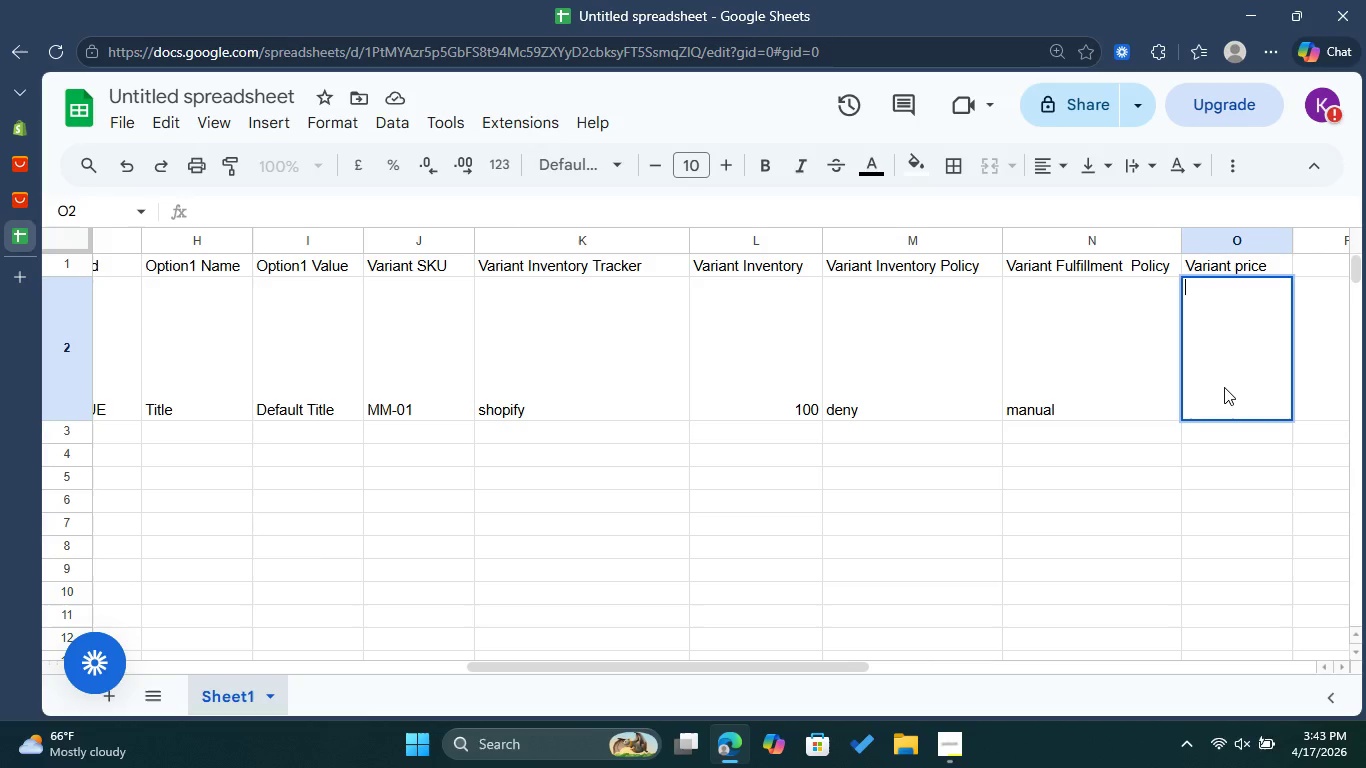 
type(12.)
 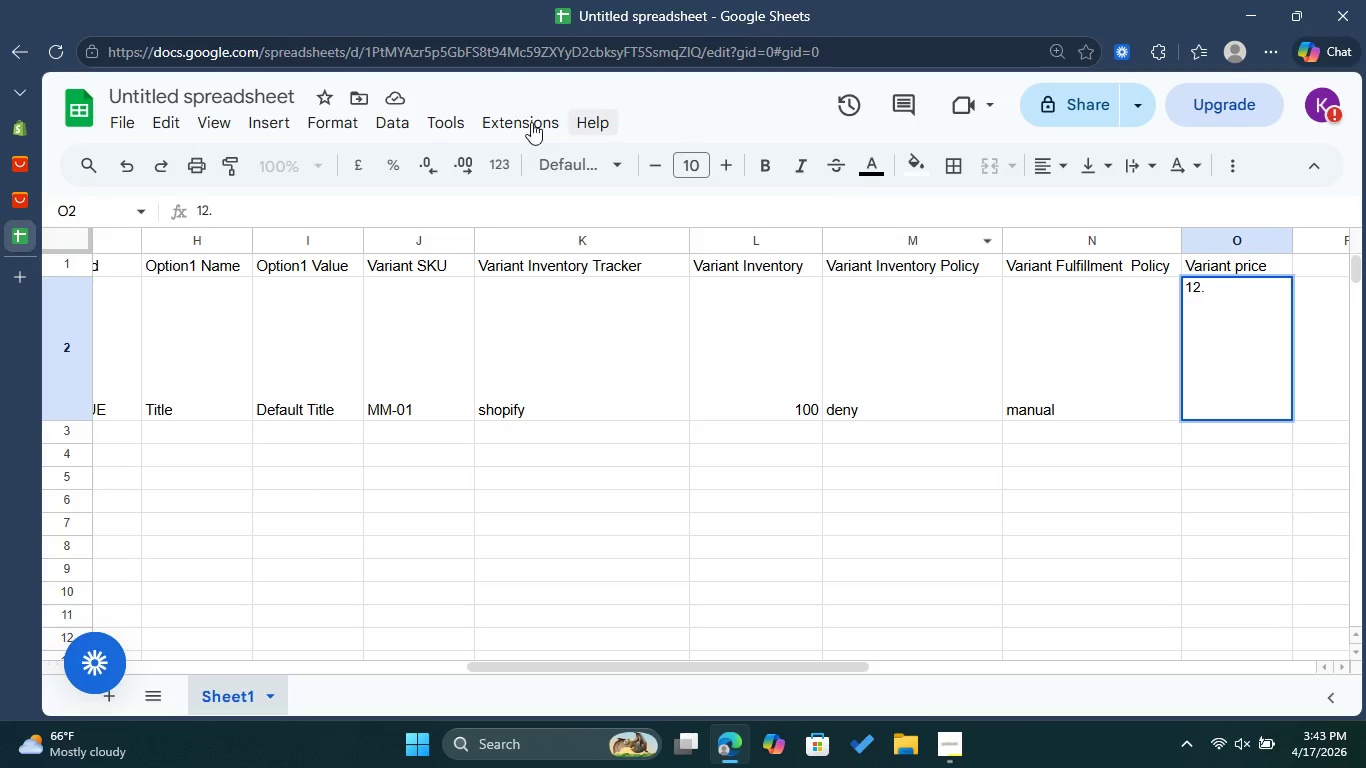 
left_click([14, 193])
 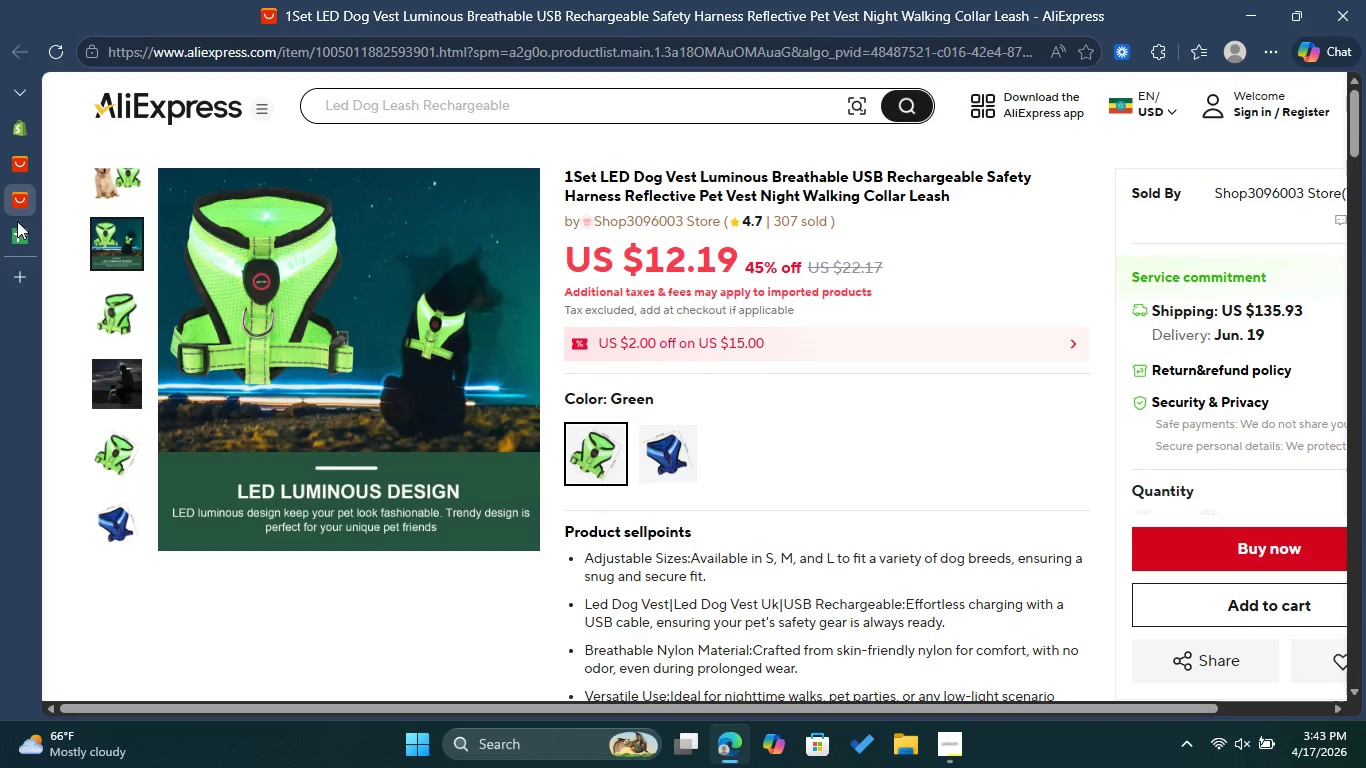 
left_click([14, 234])
 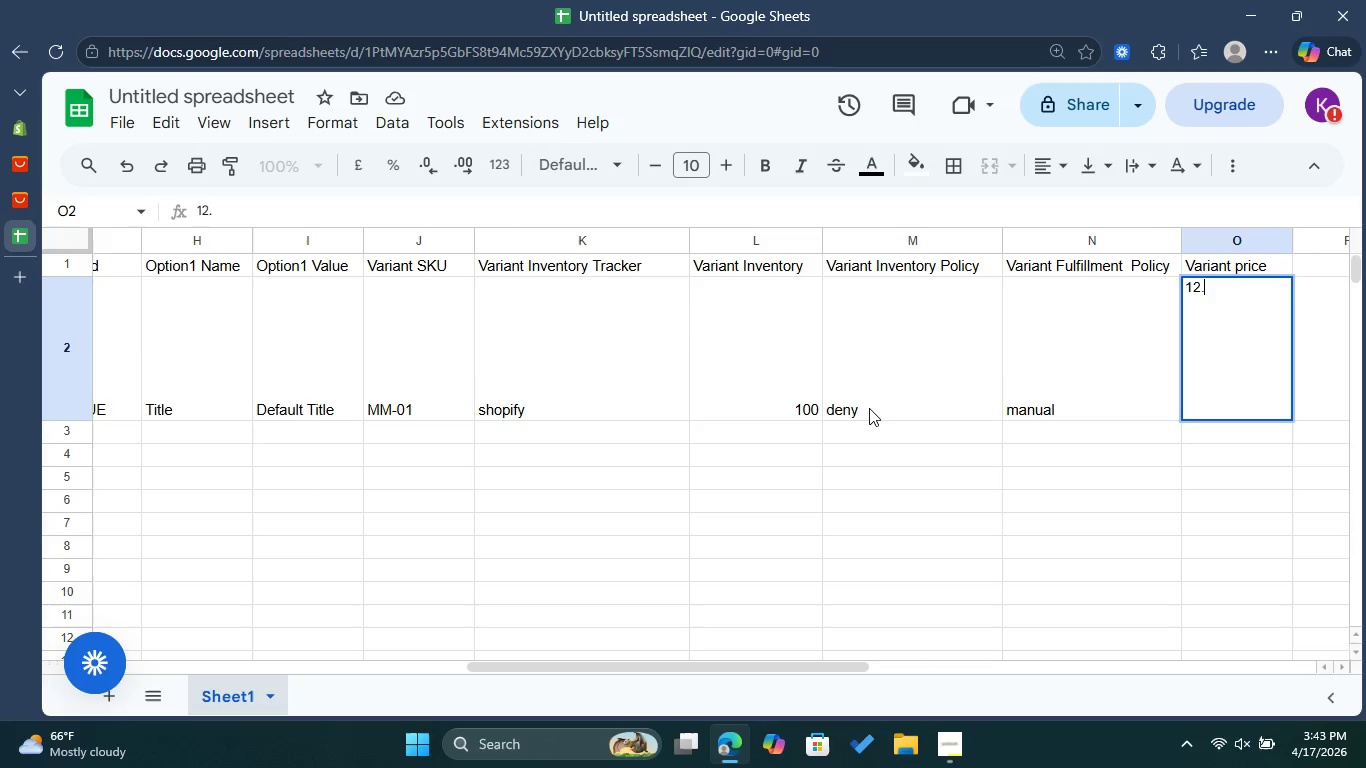 
type(19 * 2.5)
 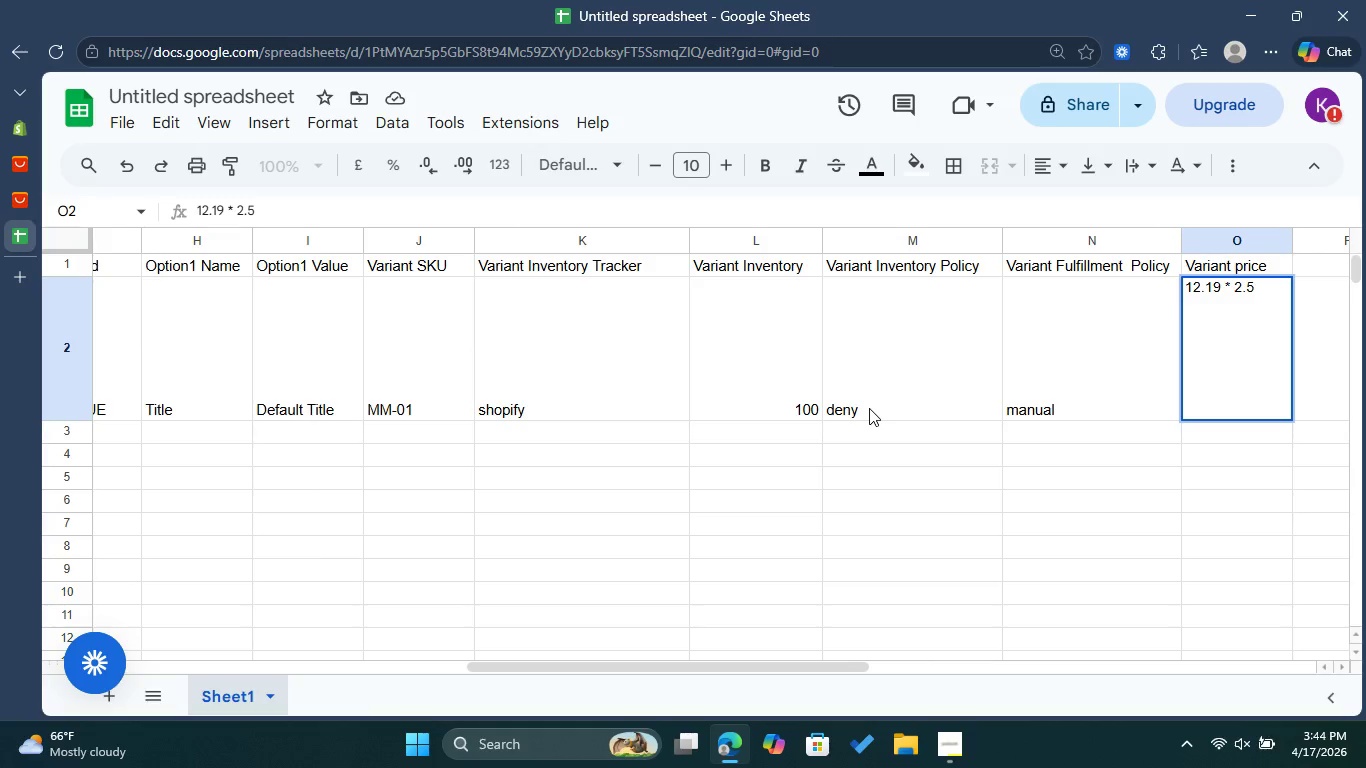 
key(Enter)
 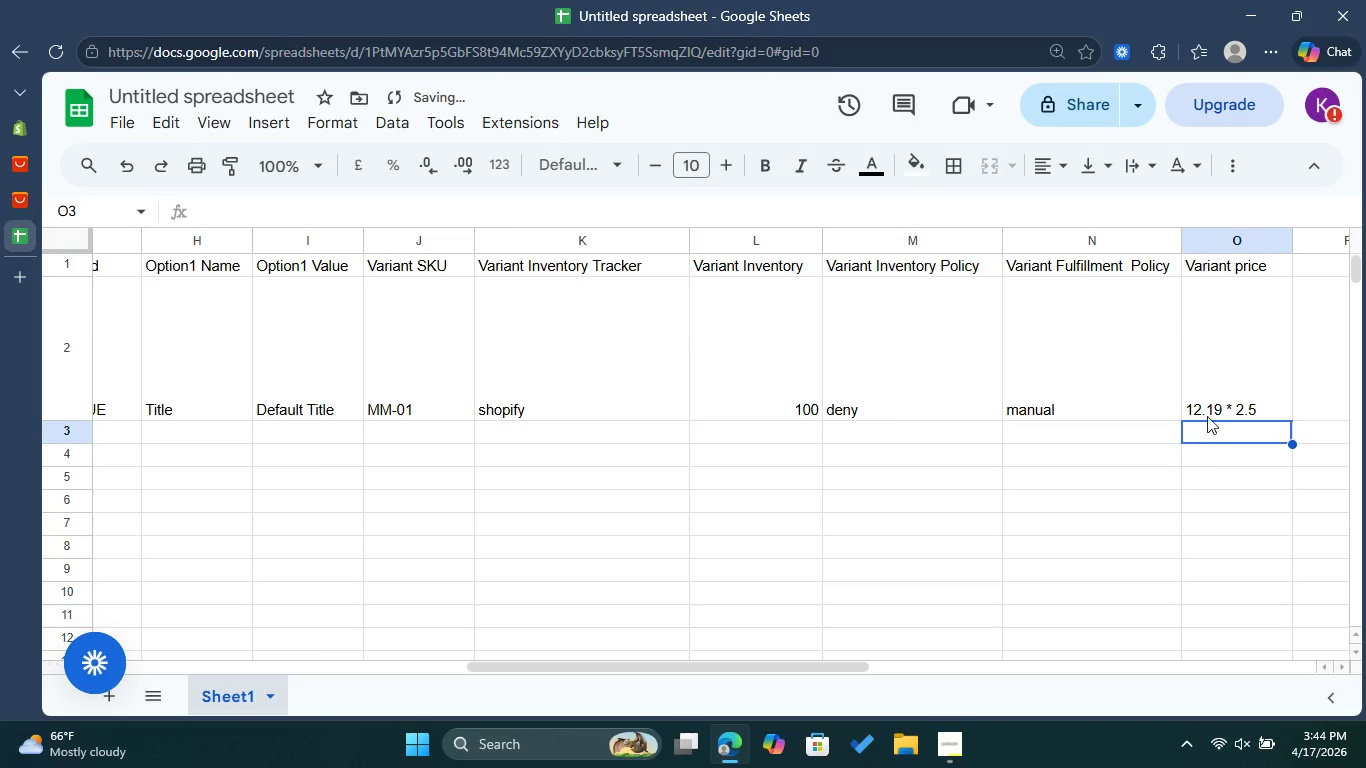 
double_click([1231, 401])
 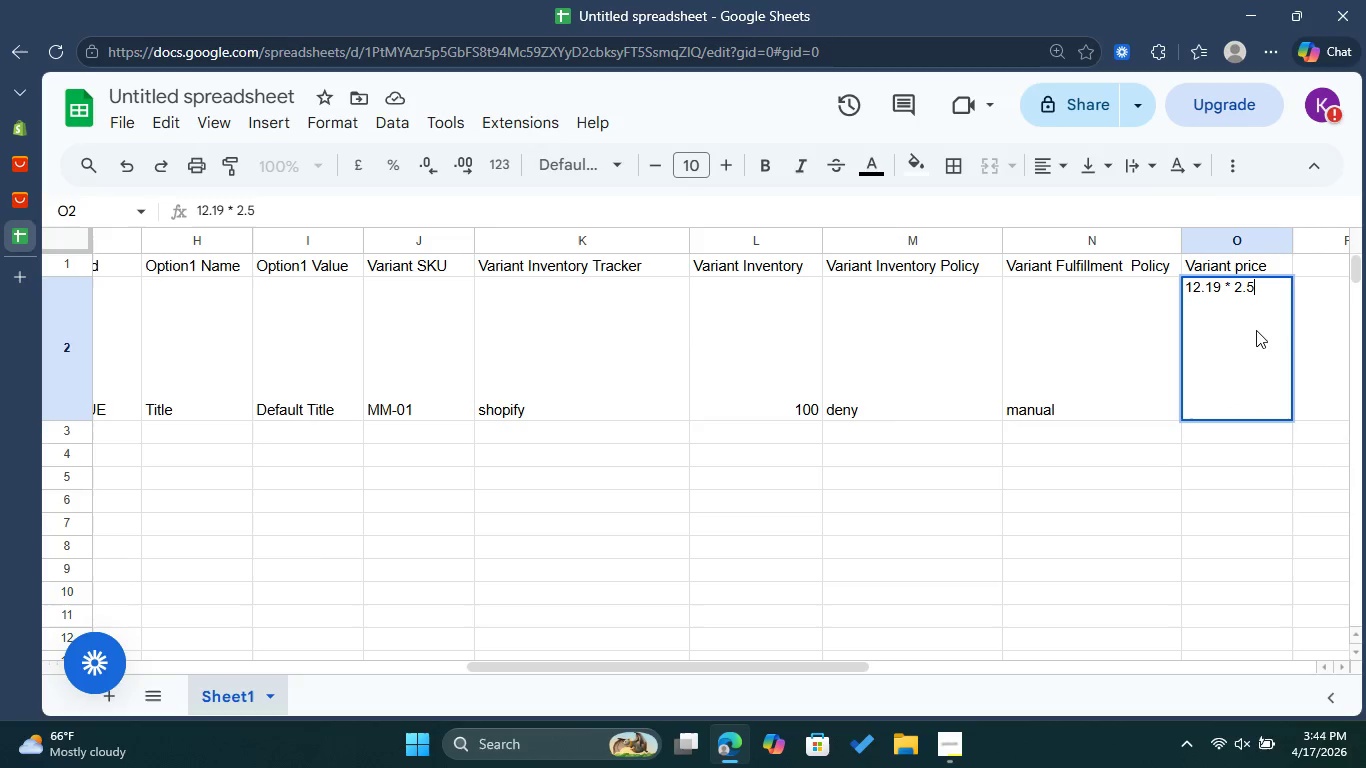 
double_click([1237, 286])
 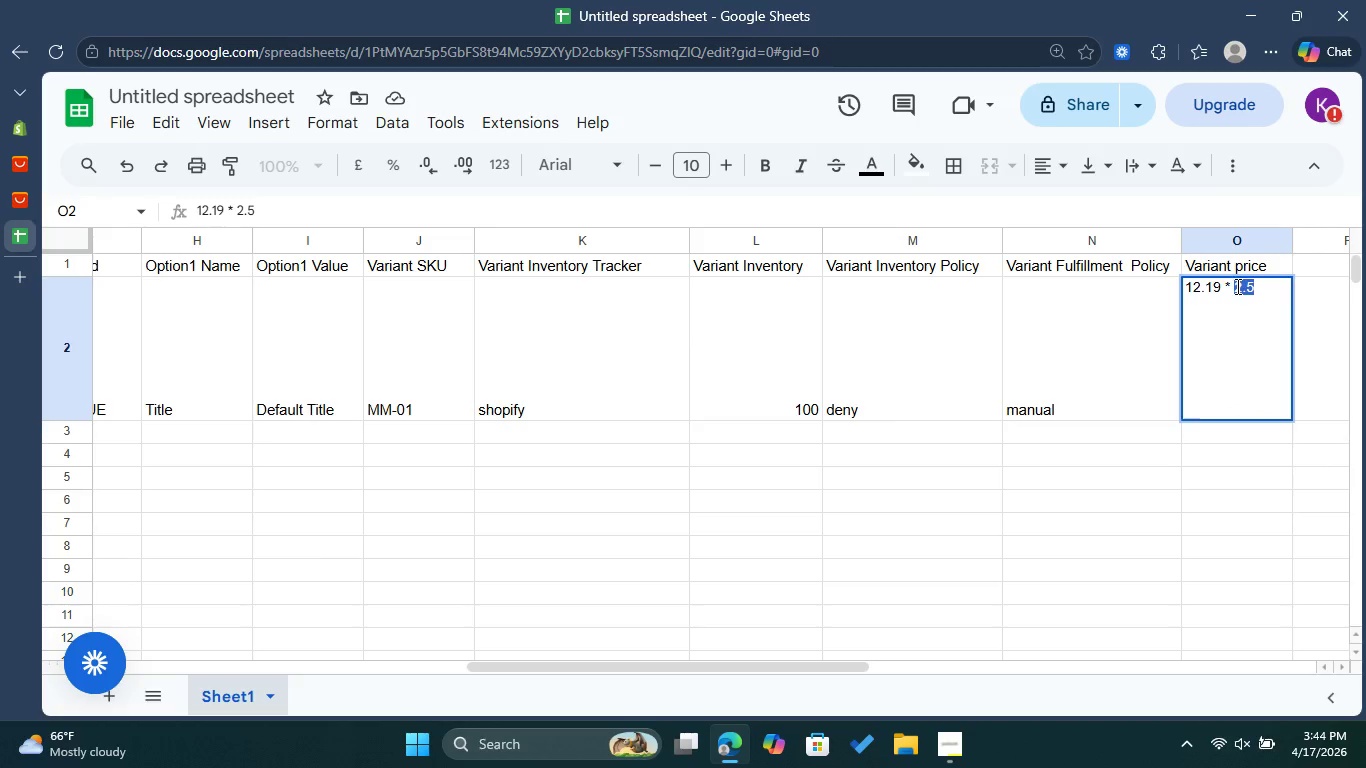 
triple_click([1236, 286])
 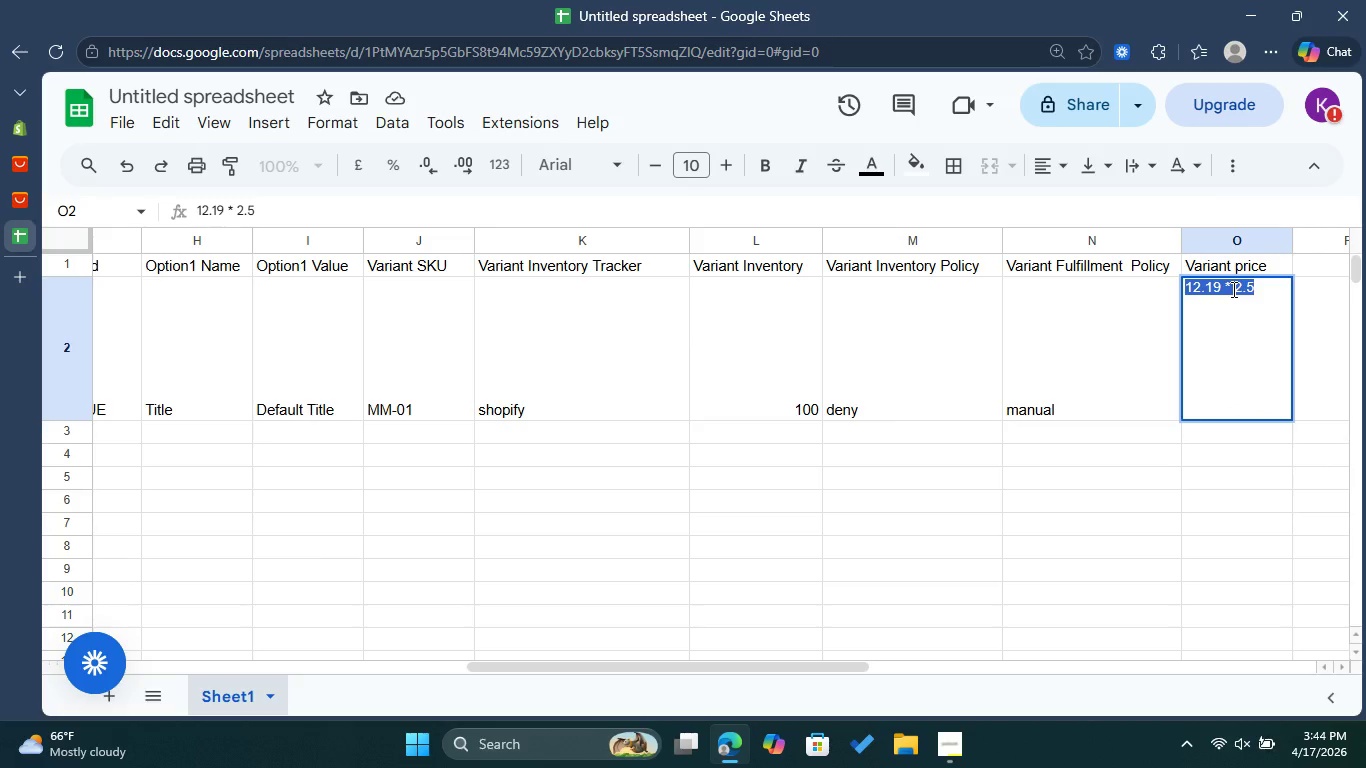 
left_click([1232, 289])
 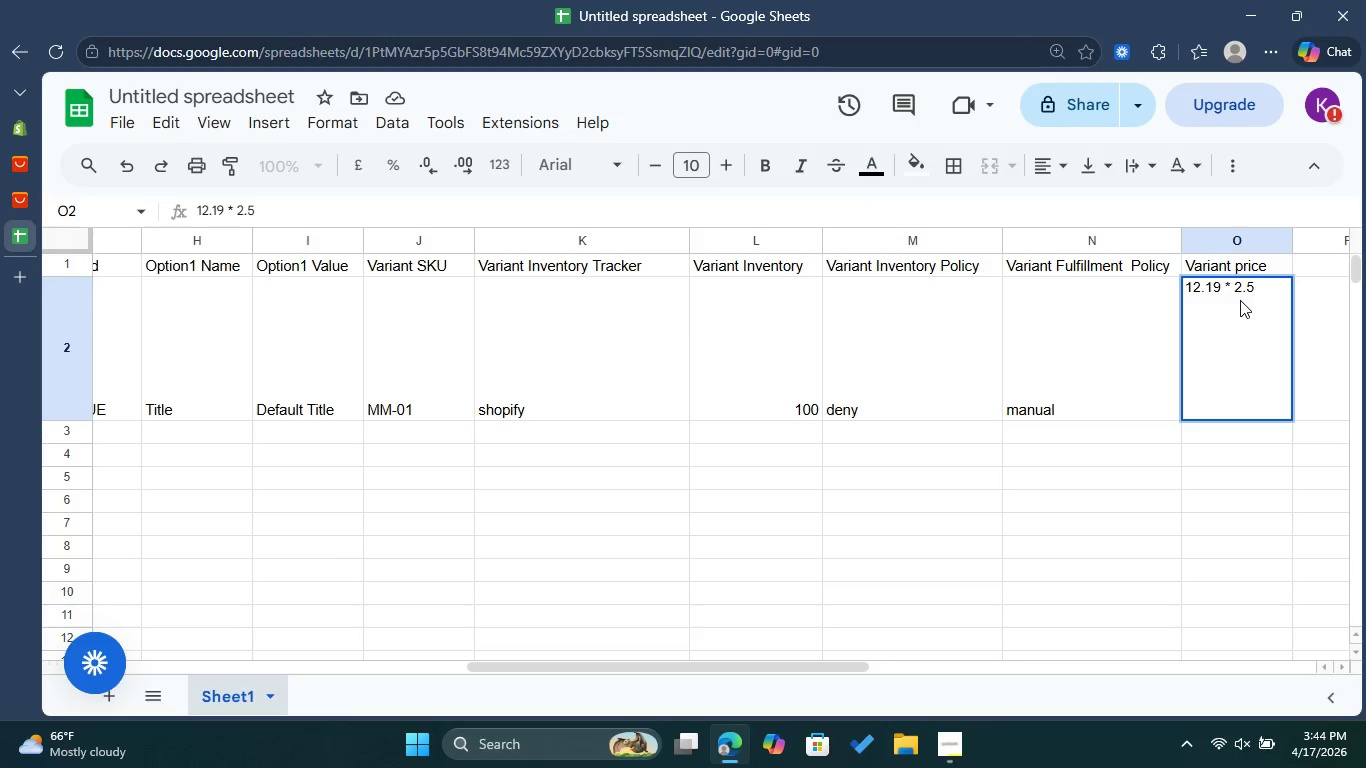 
left_click([1265, 285])
 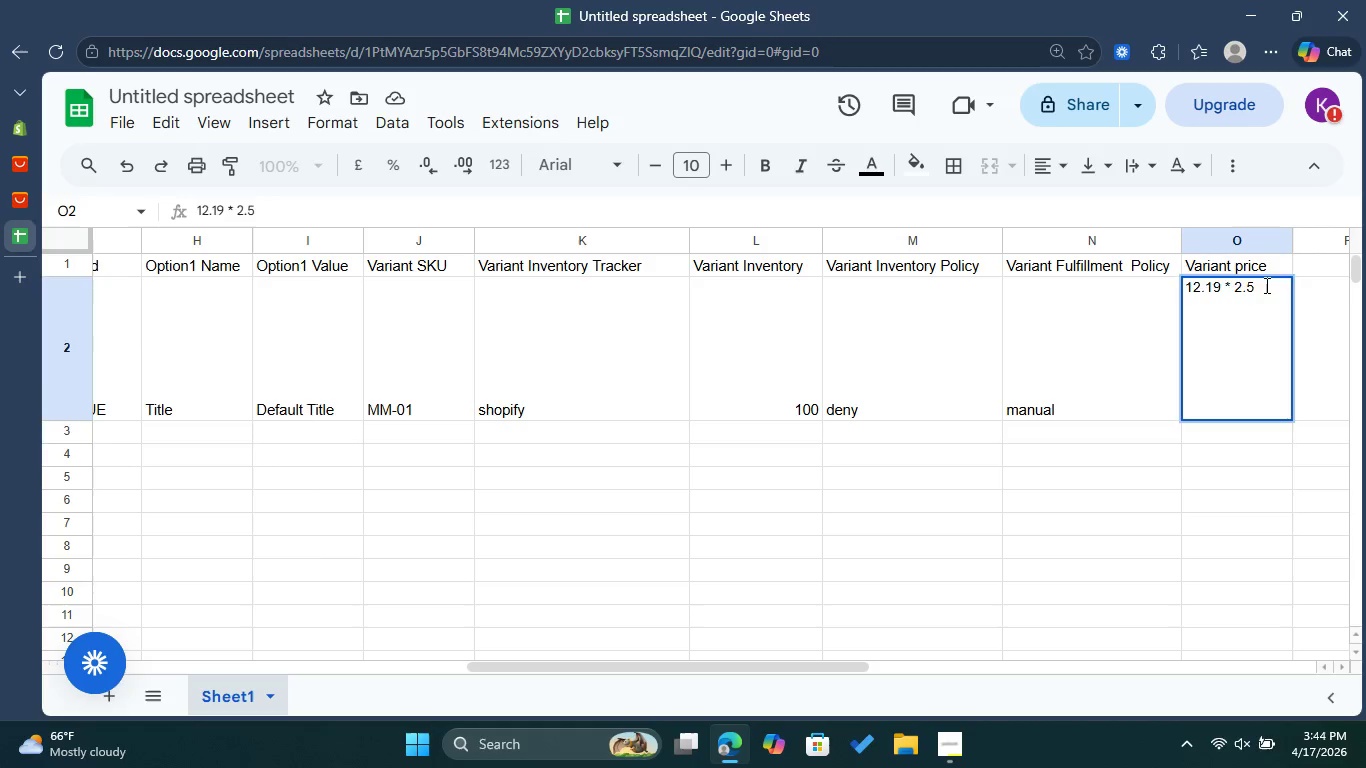 
key(Enter)
 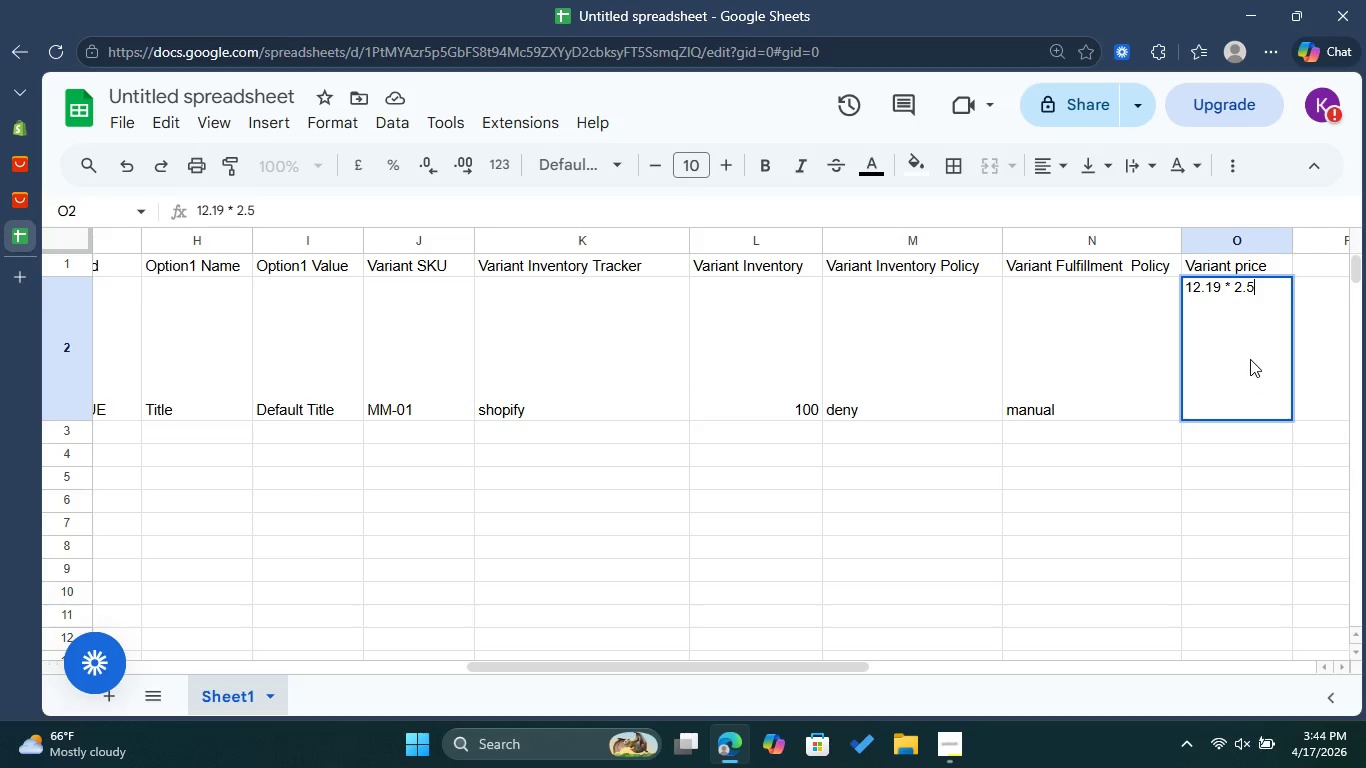 
left_click_drag(start_coordinate=[1257, 286], to_coordinate=[1185, 291])
 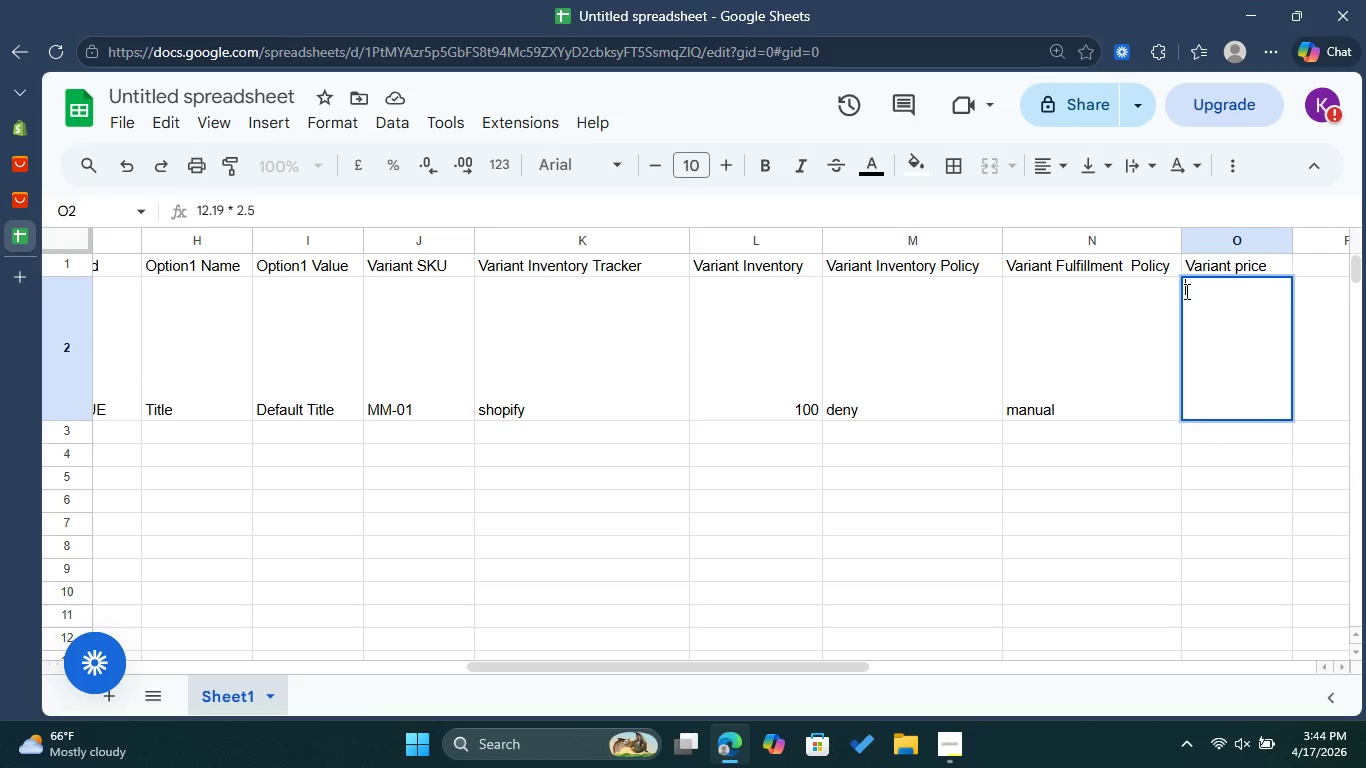 
key(Backspace)
 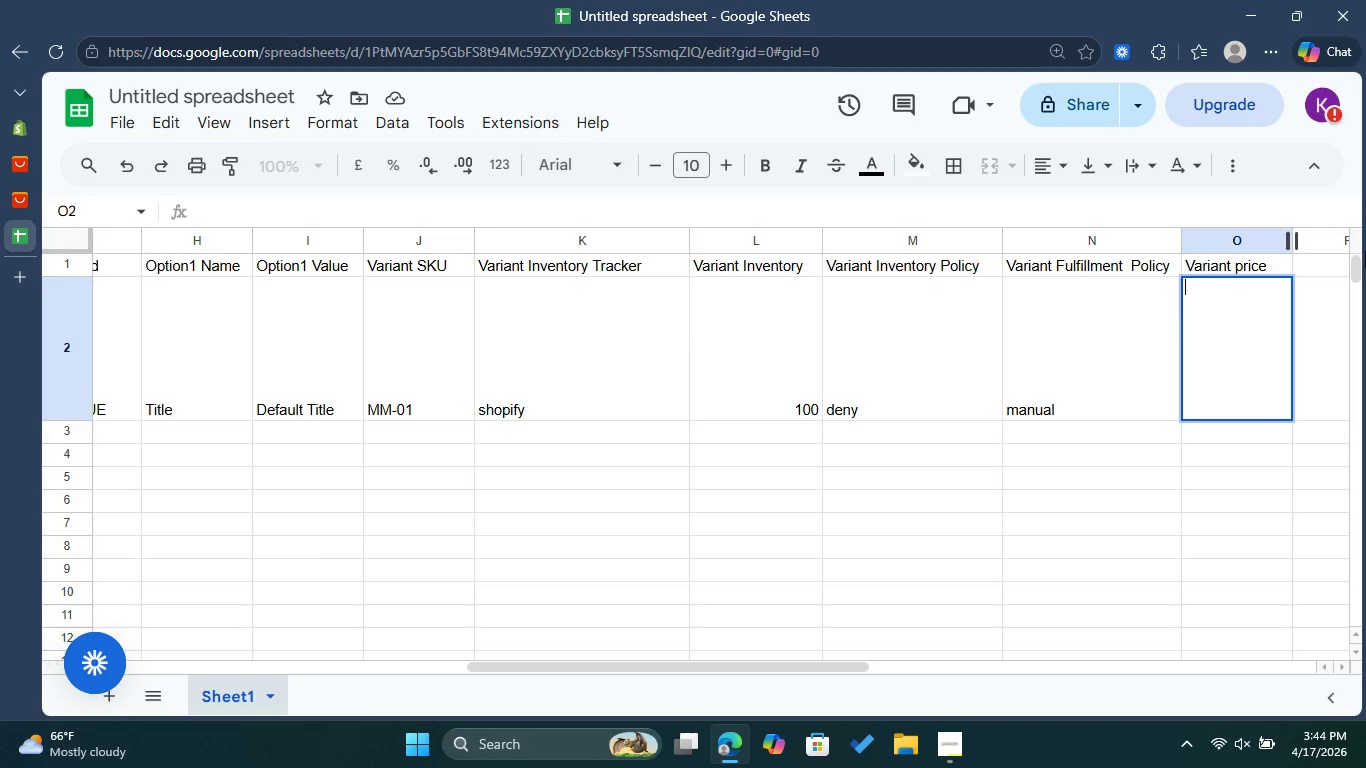 
wait(33.88)
 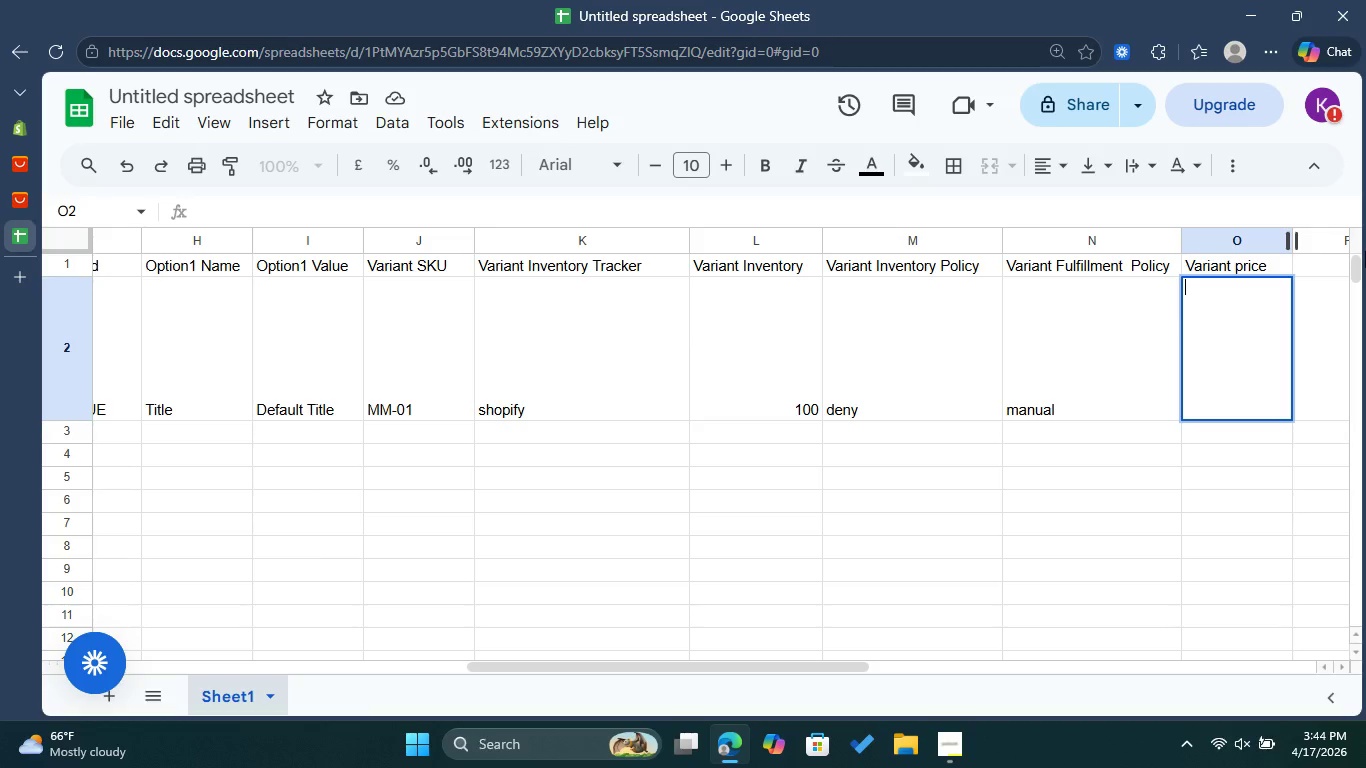 
type(3.47)
 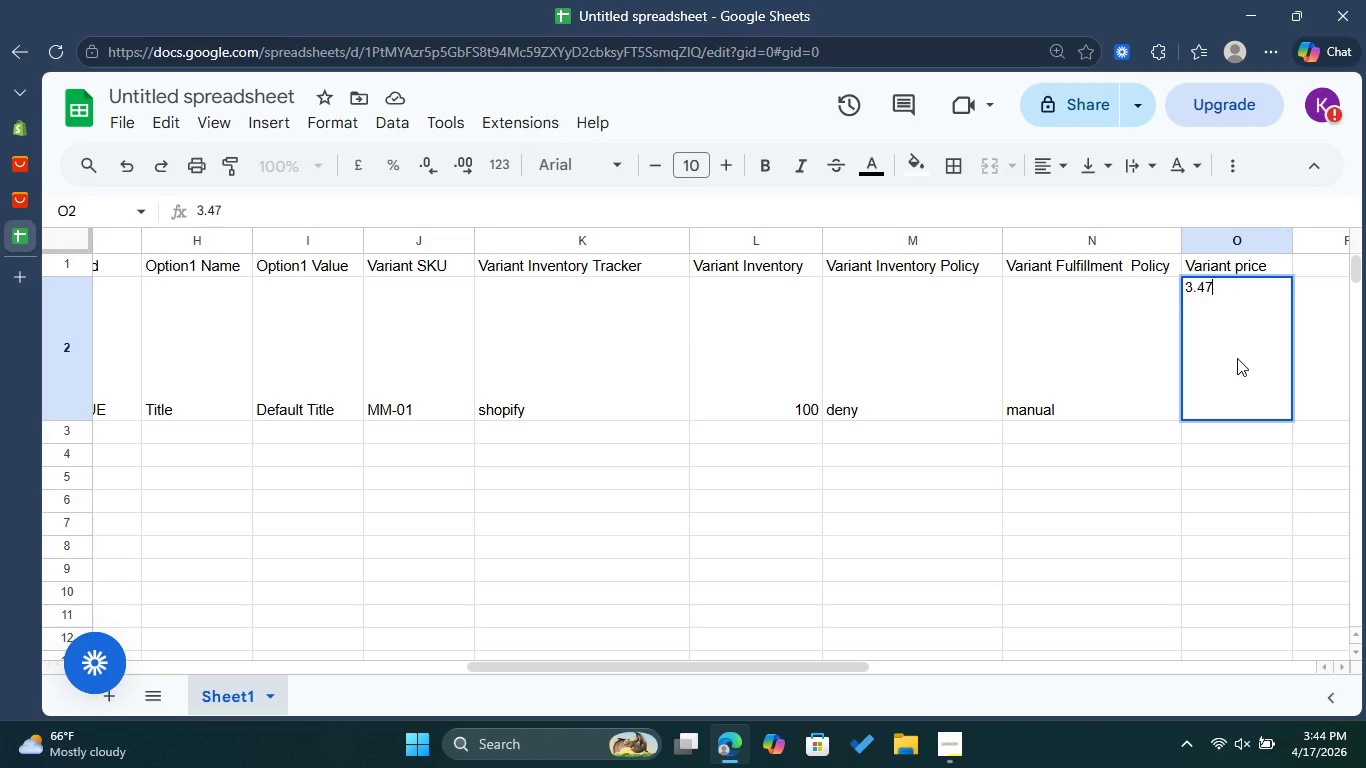 
key(ArrowDown)
 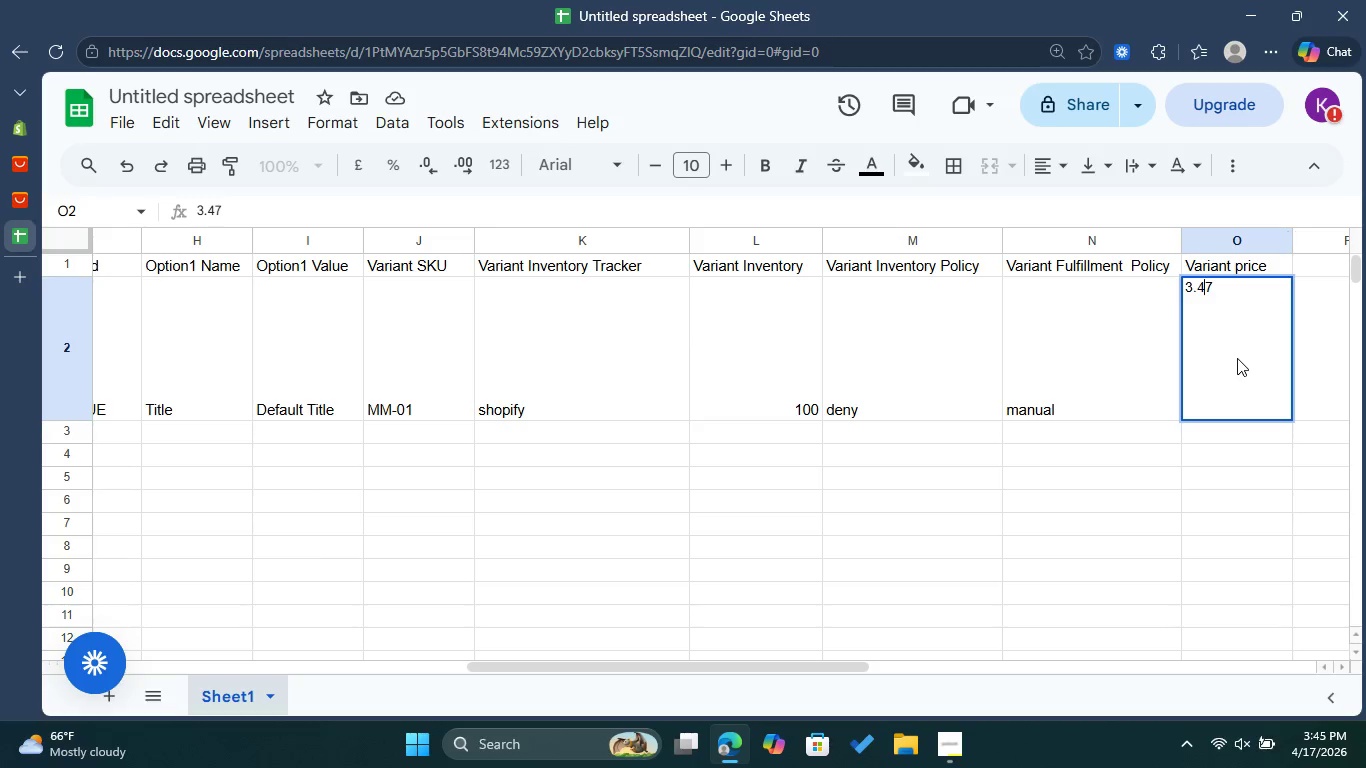 
key(ArrowLeft)
 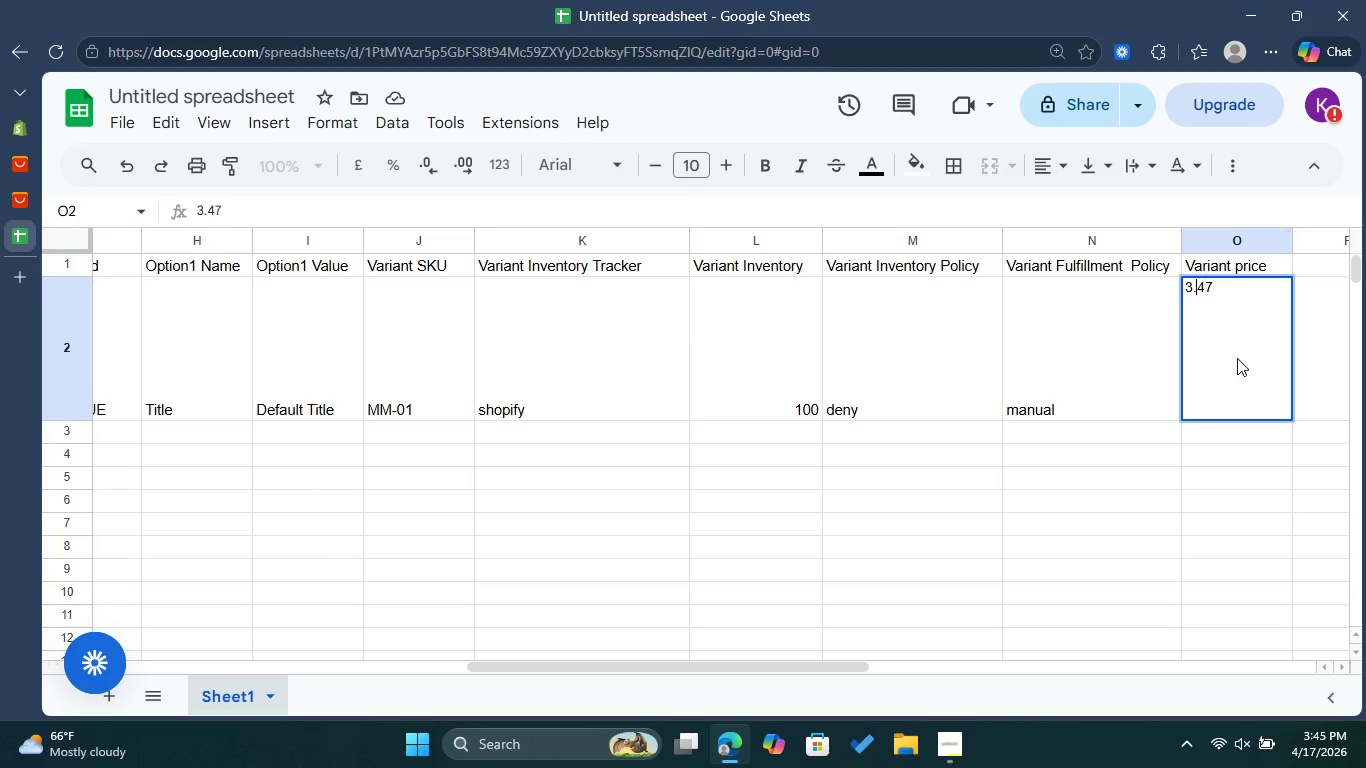 
key(ArrowLeft)
 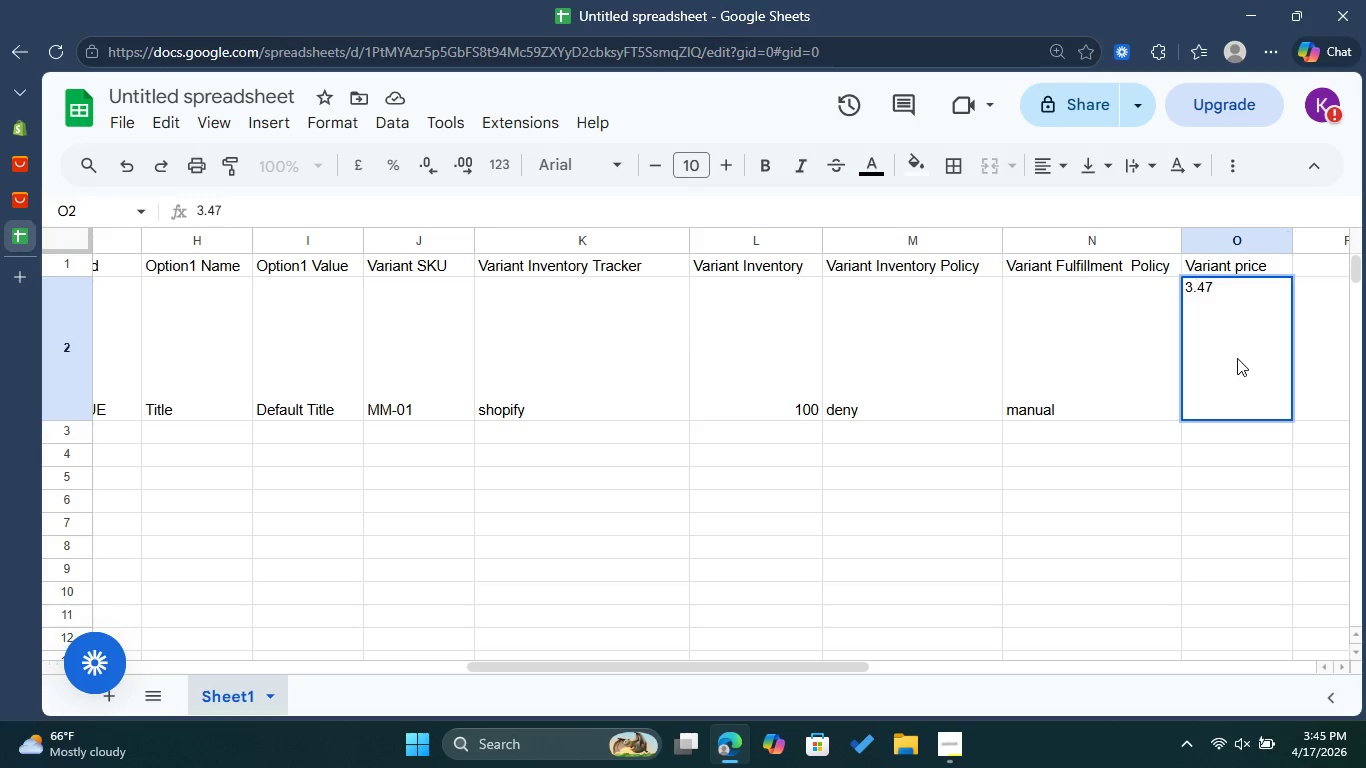 
key(ArrowLeft)
 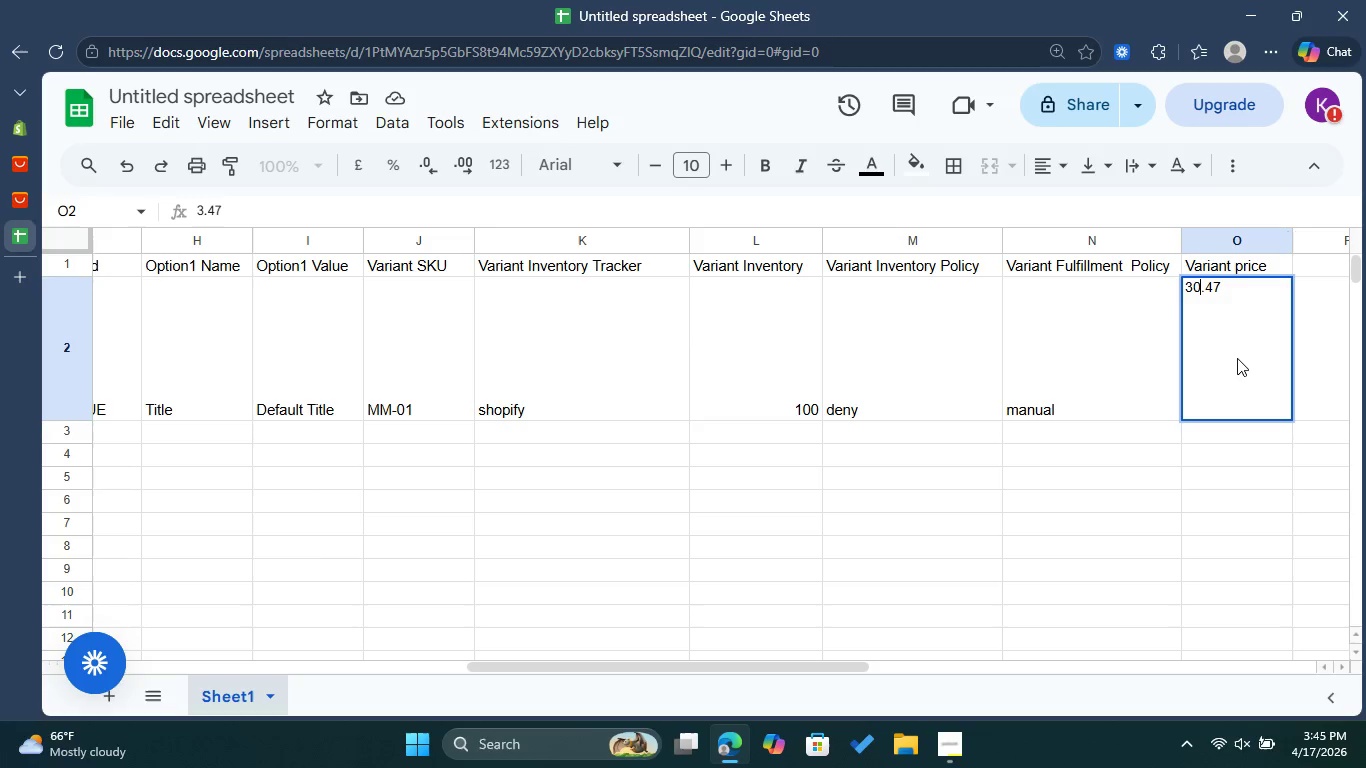 
key(0)
 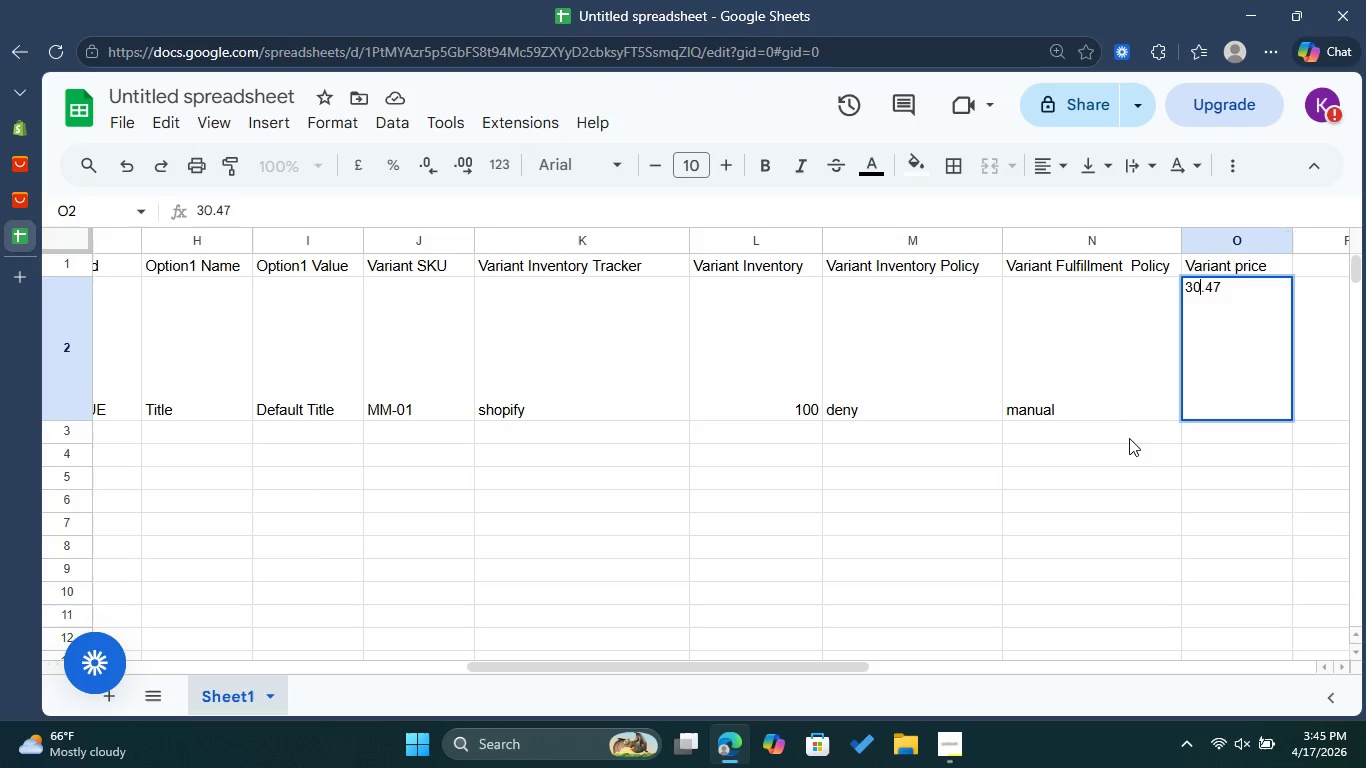 
left_click([1128, 440])
 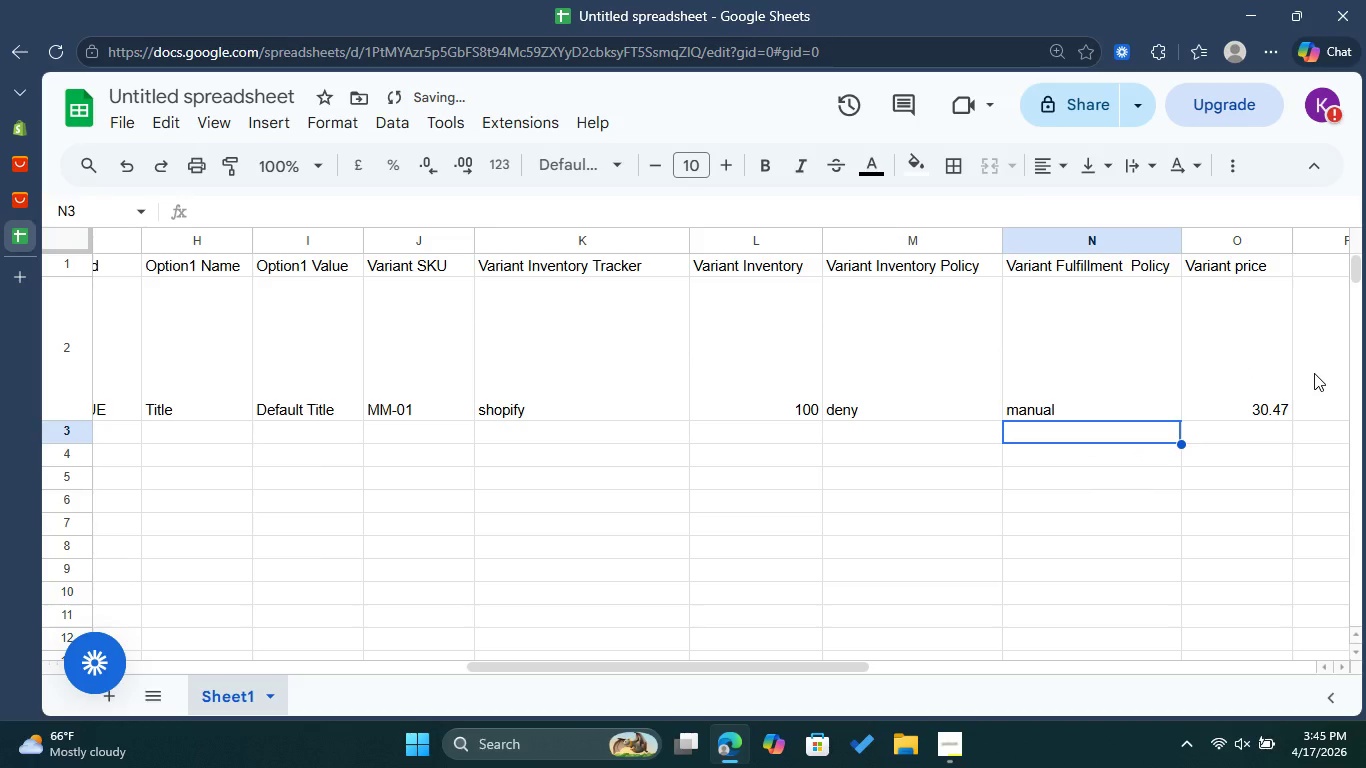 
left_click([1314, 373])
 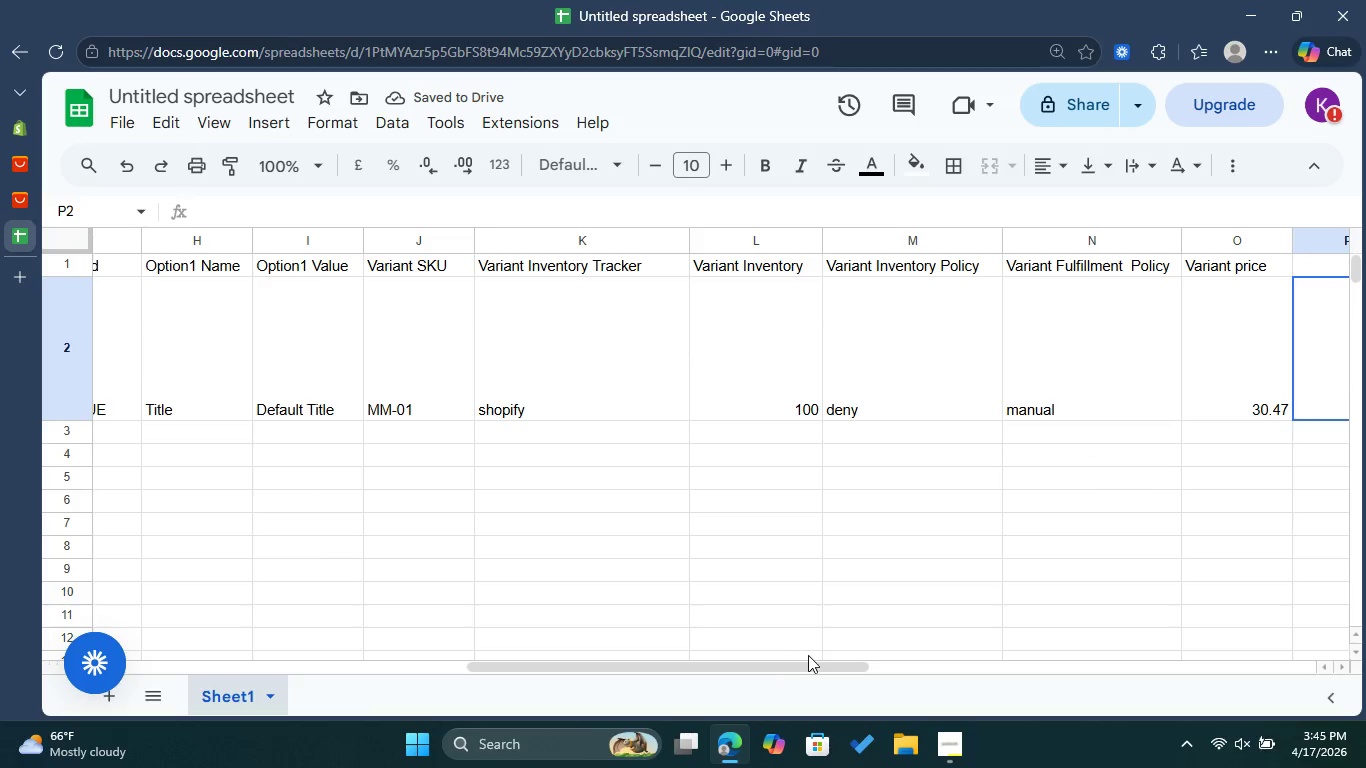 
left_click_drag(start_coordinate=[812, 662], to_coordinate=[886, 663])
 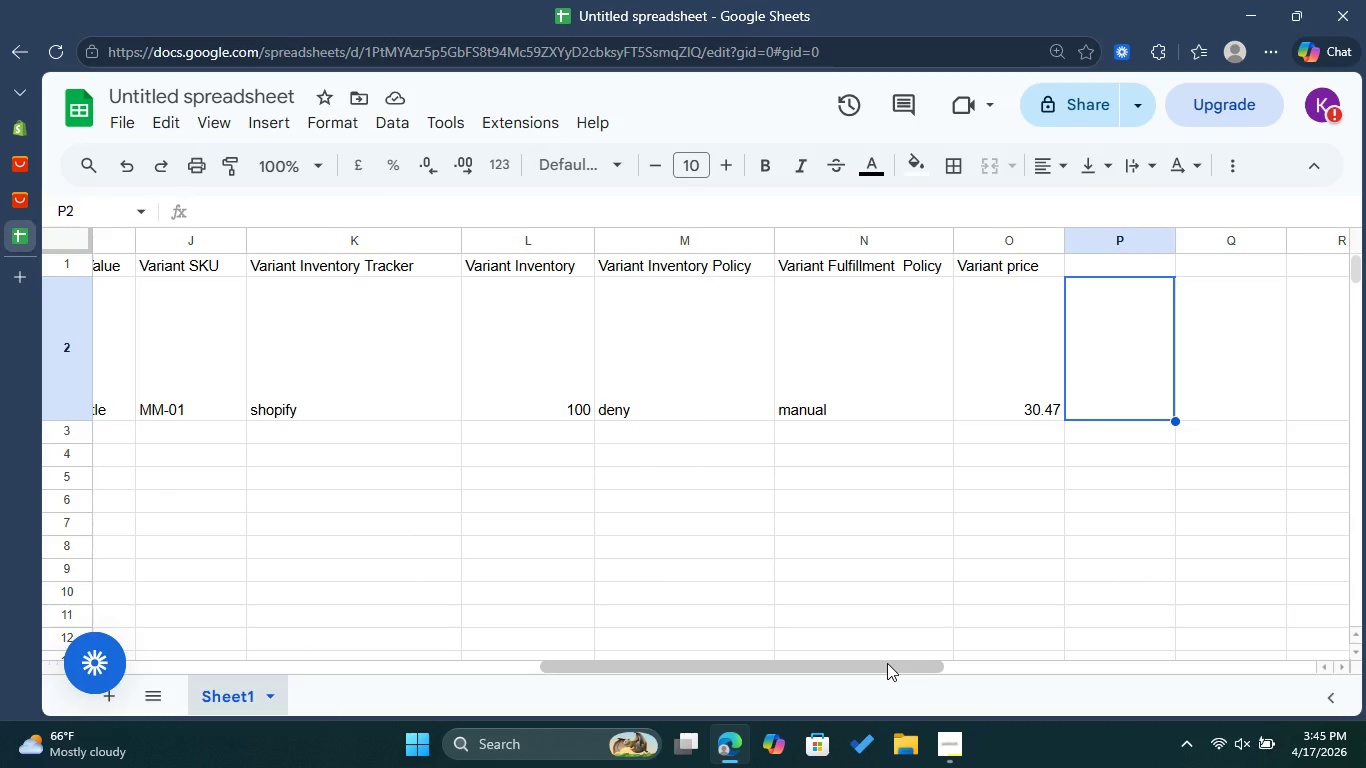 
wait(9.0)
 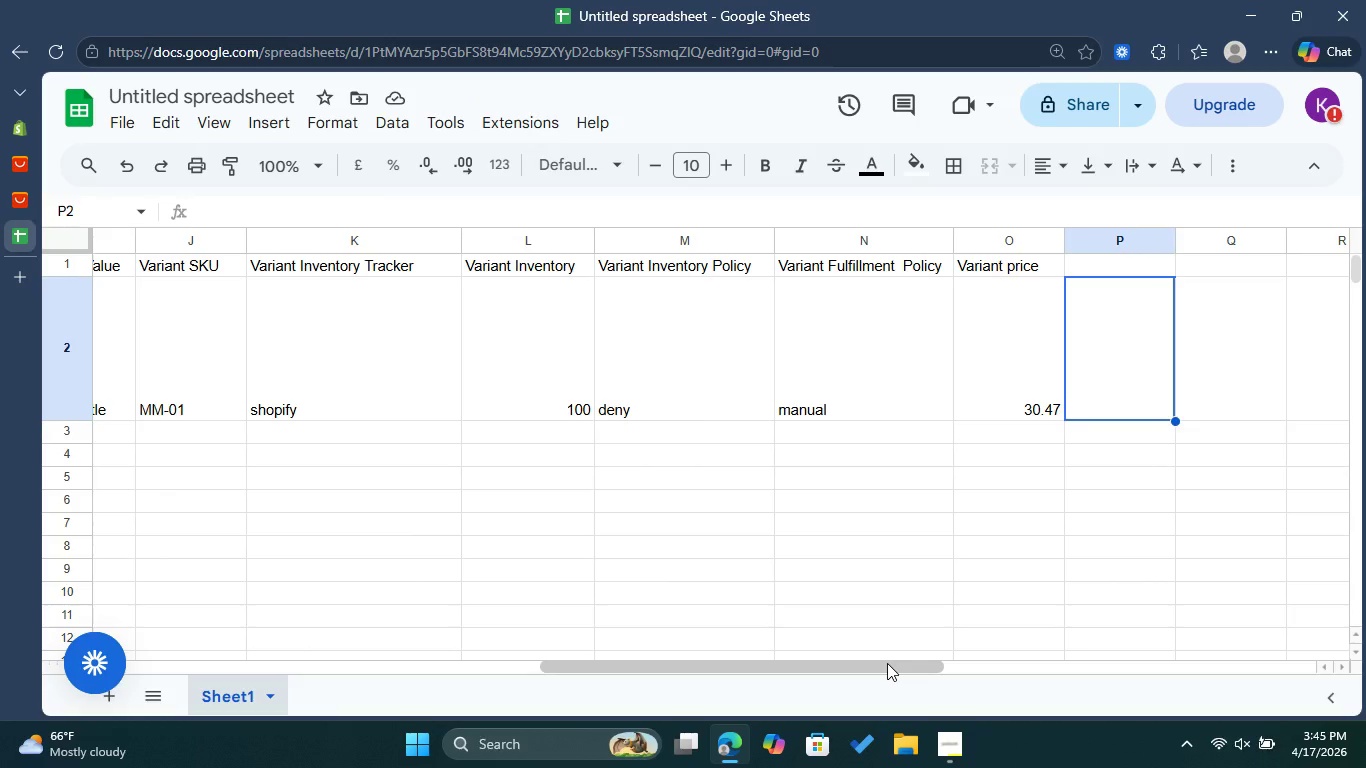 
double_click([1135, 267])
 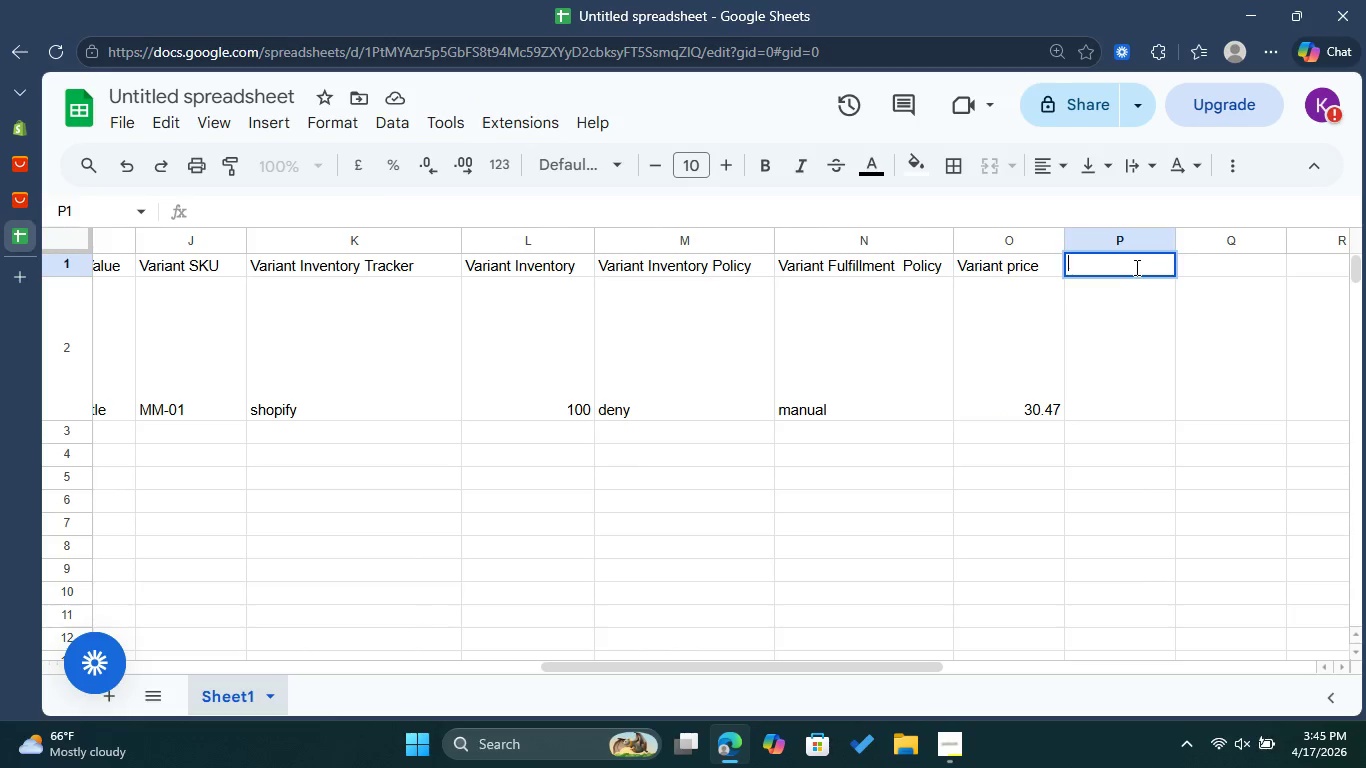 
type(Variab)
key(Backspace)
type(nt Requires Shipping)
 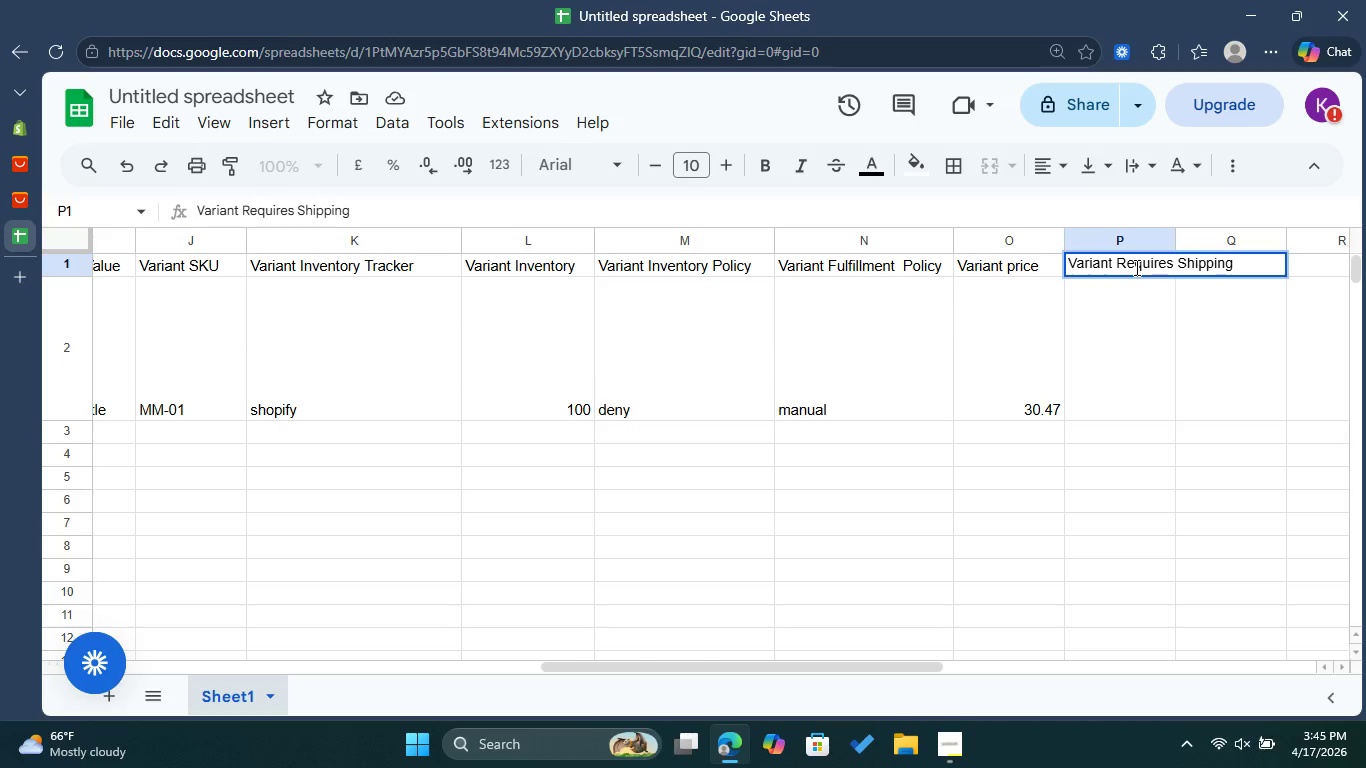 
left_click([1148, 372])
 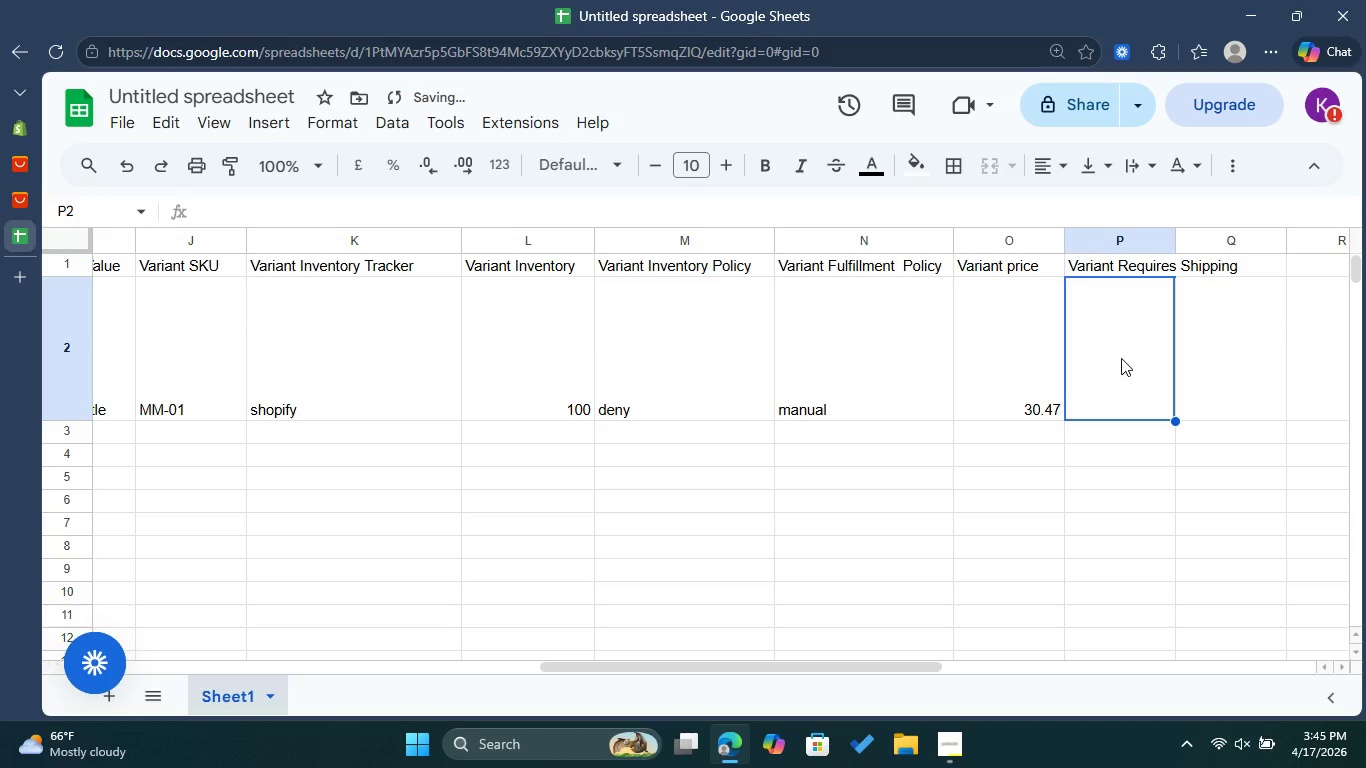 
double_click([1121, 358])
 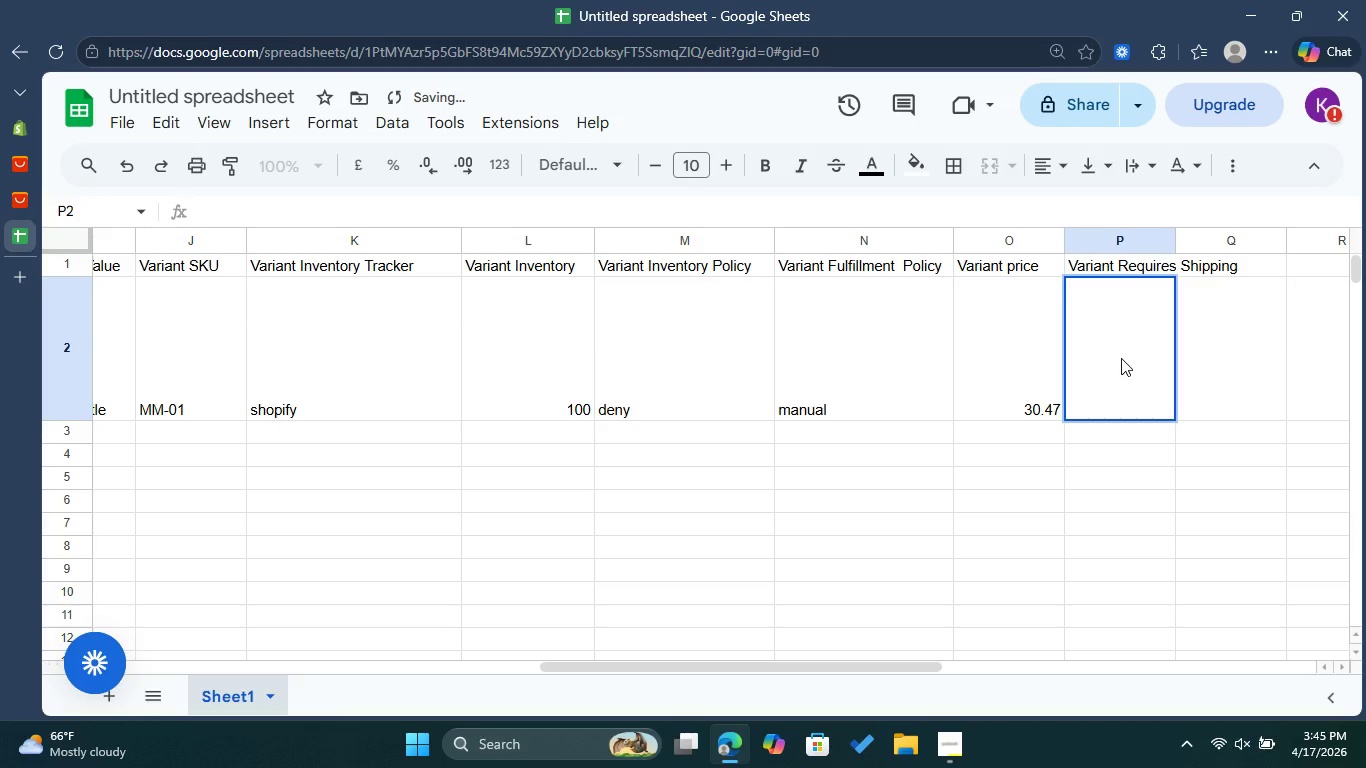 
type(TRUE)
 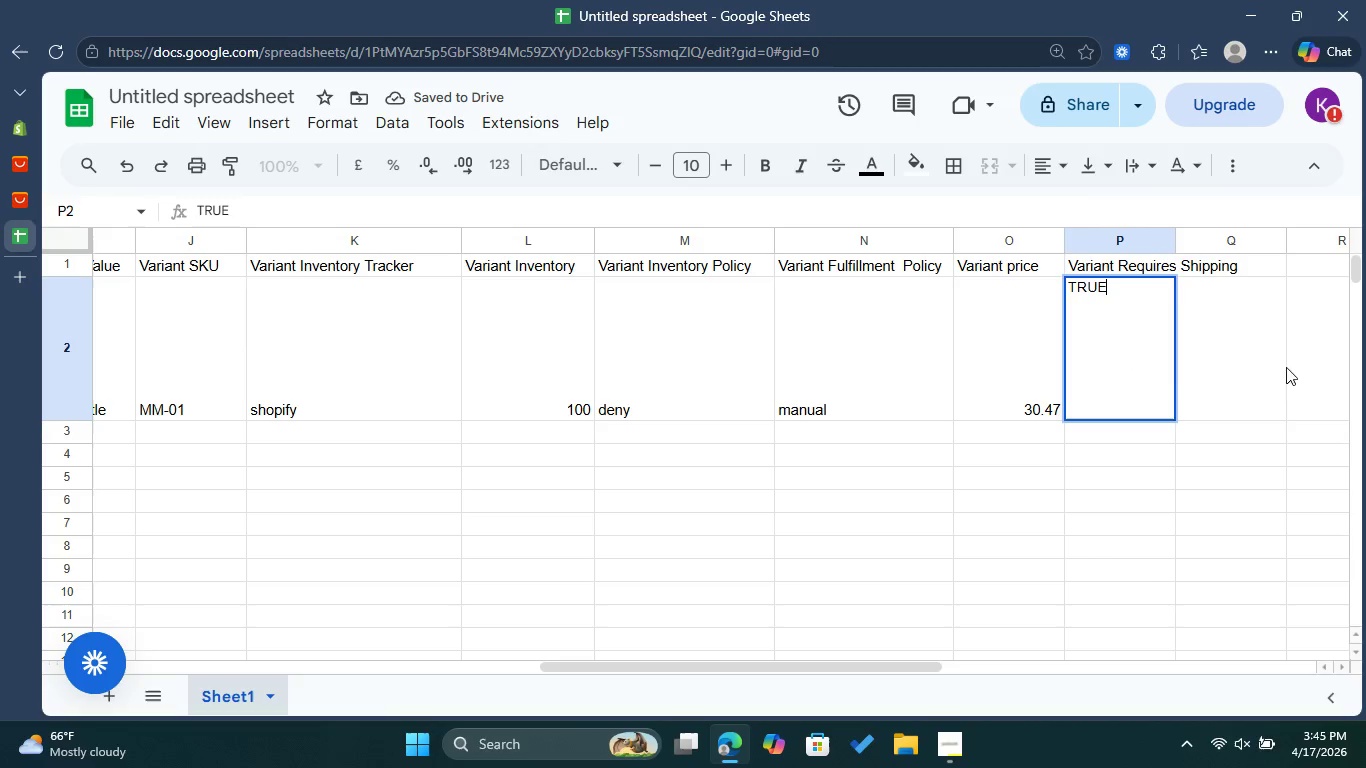 
left_click([1195, 321])
 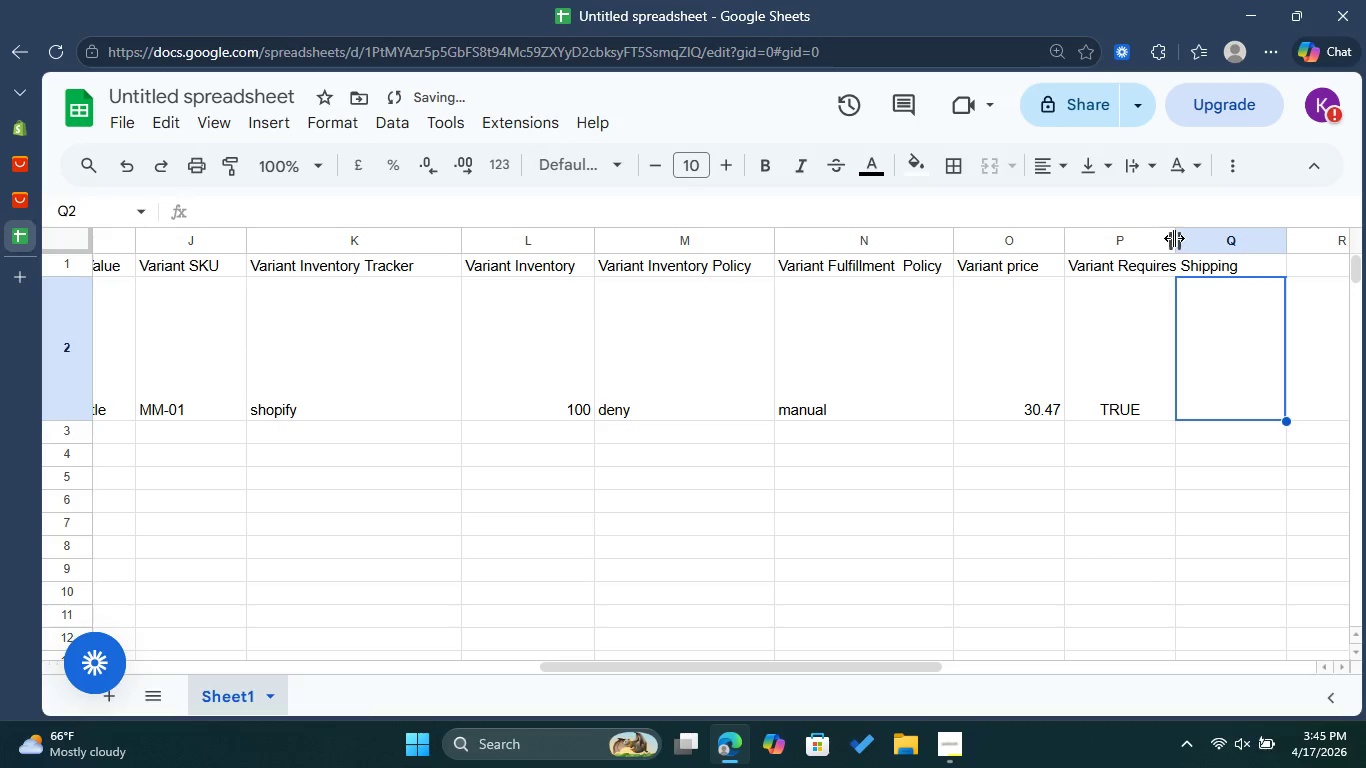 
left_click_drag(start_coordinate=[1174, 237], to_coordinate=[1245, 240])
 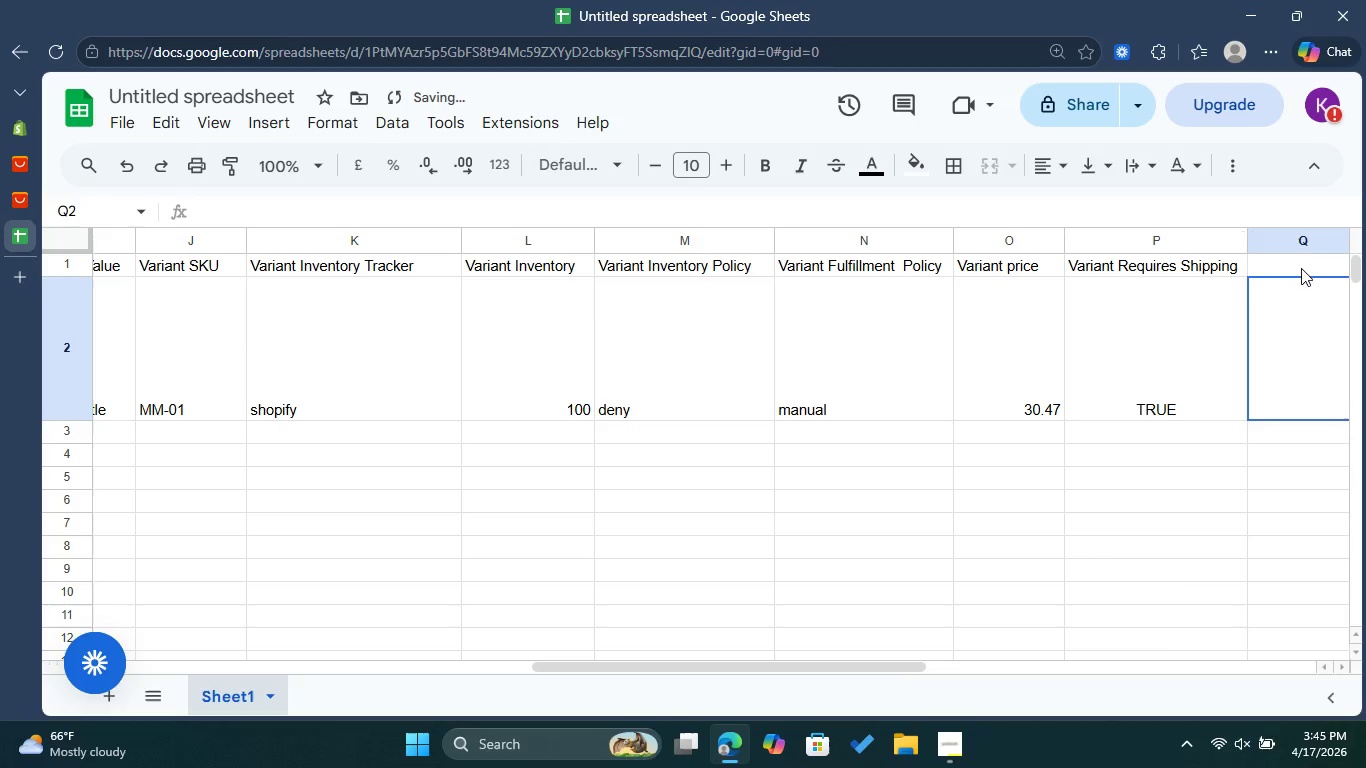 
left_click([1299, 257])
 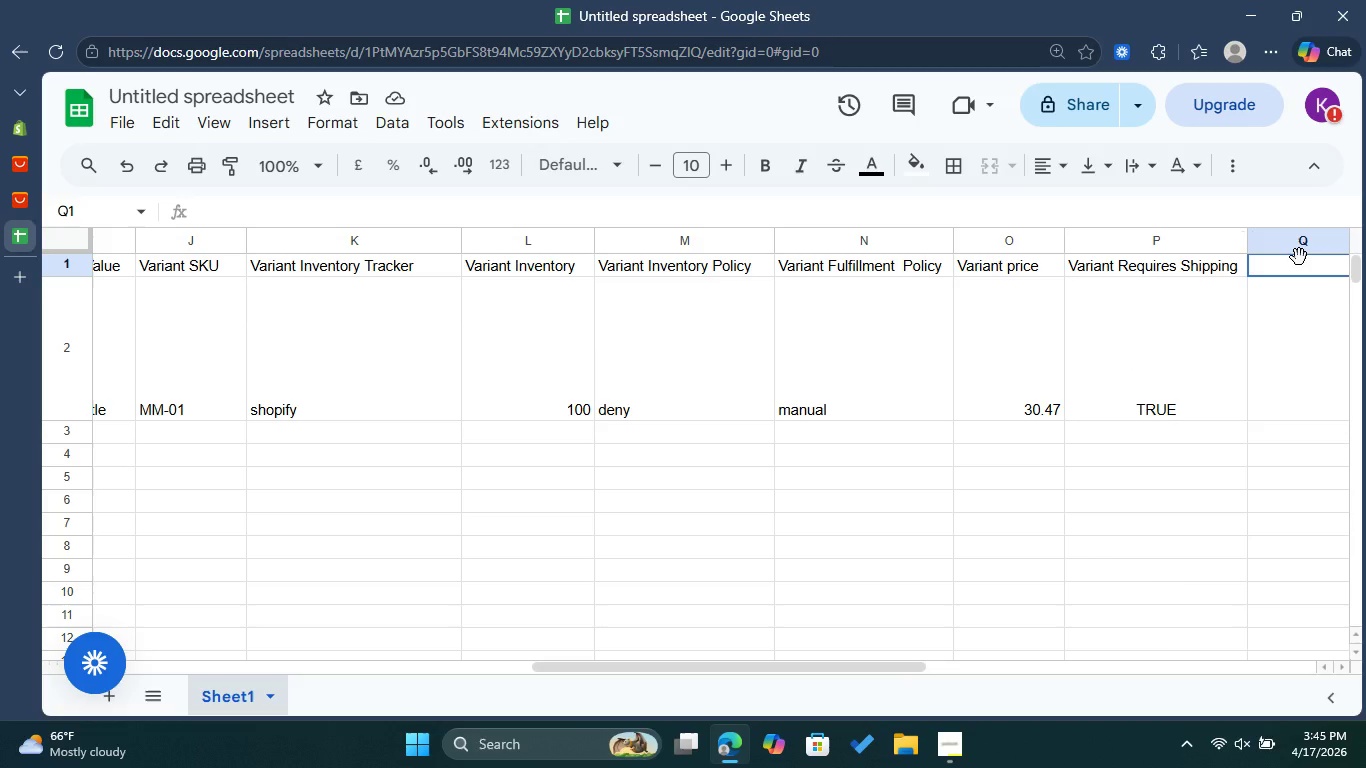 
wait(19.0)
 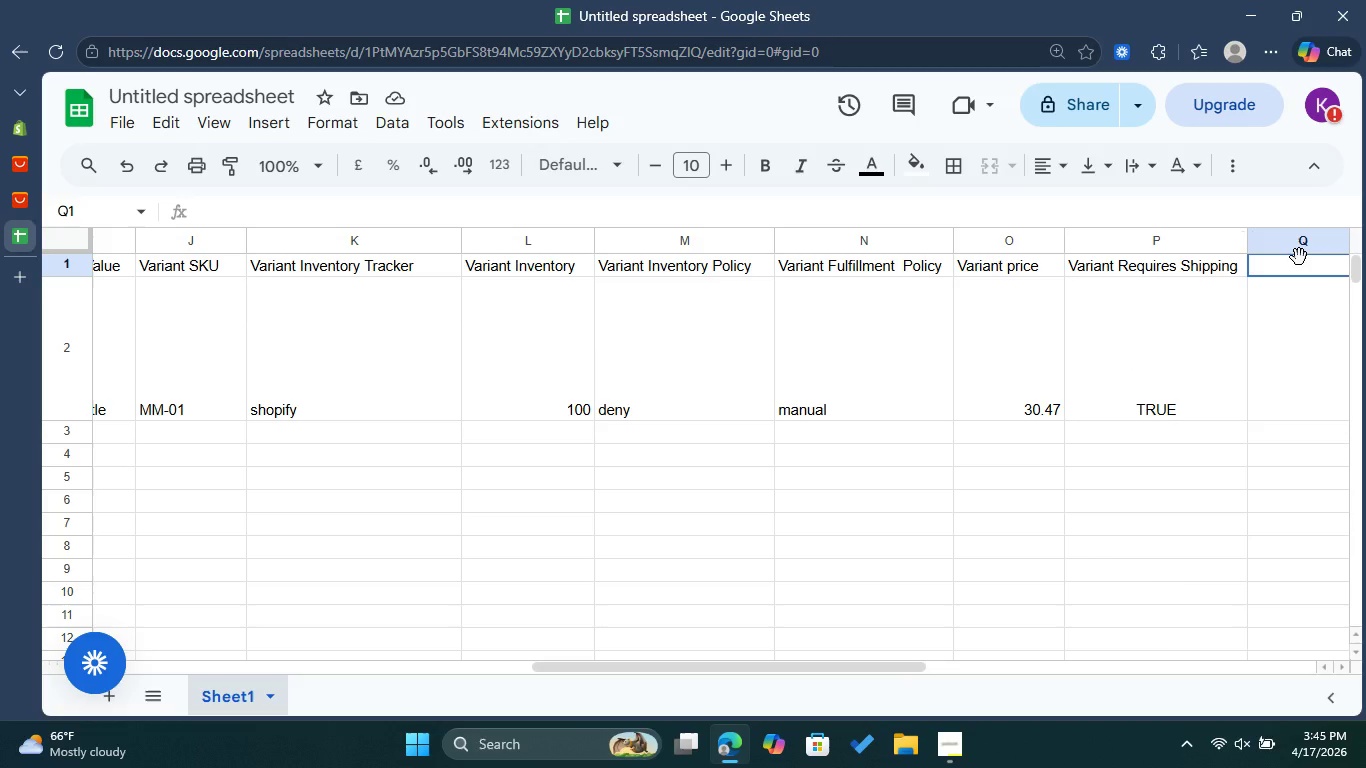 
double_click([1289, 262])
 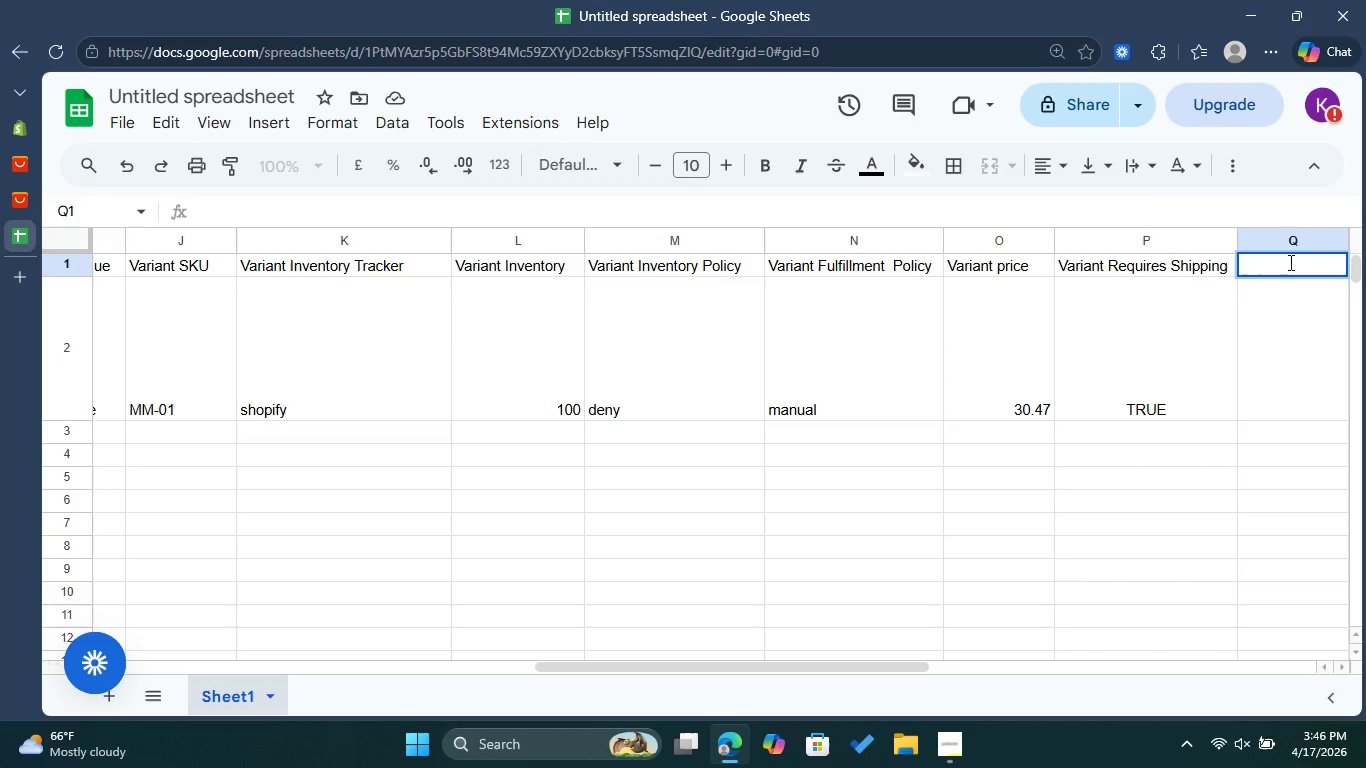 
type(Variant Ta)
 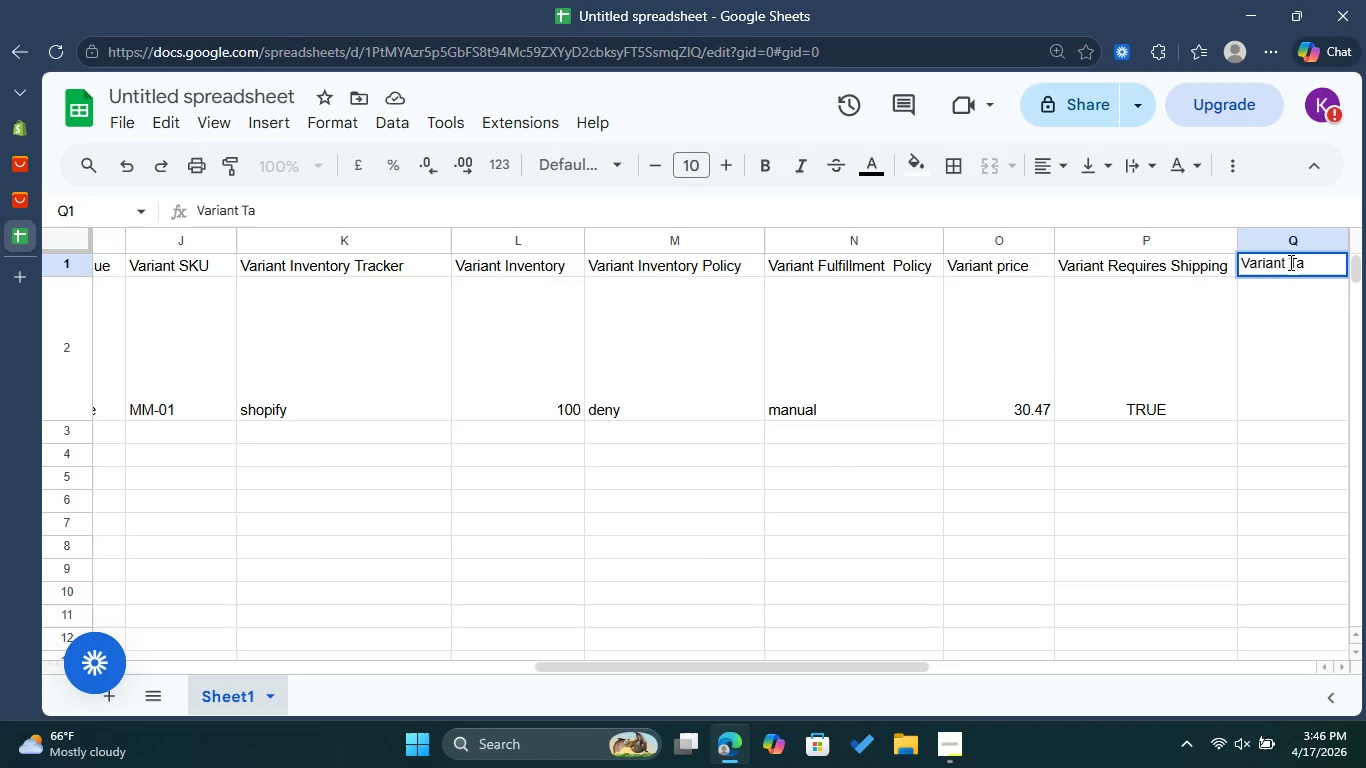 
type(xable)
 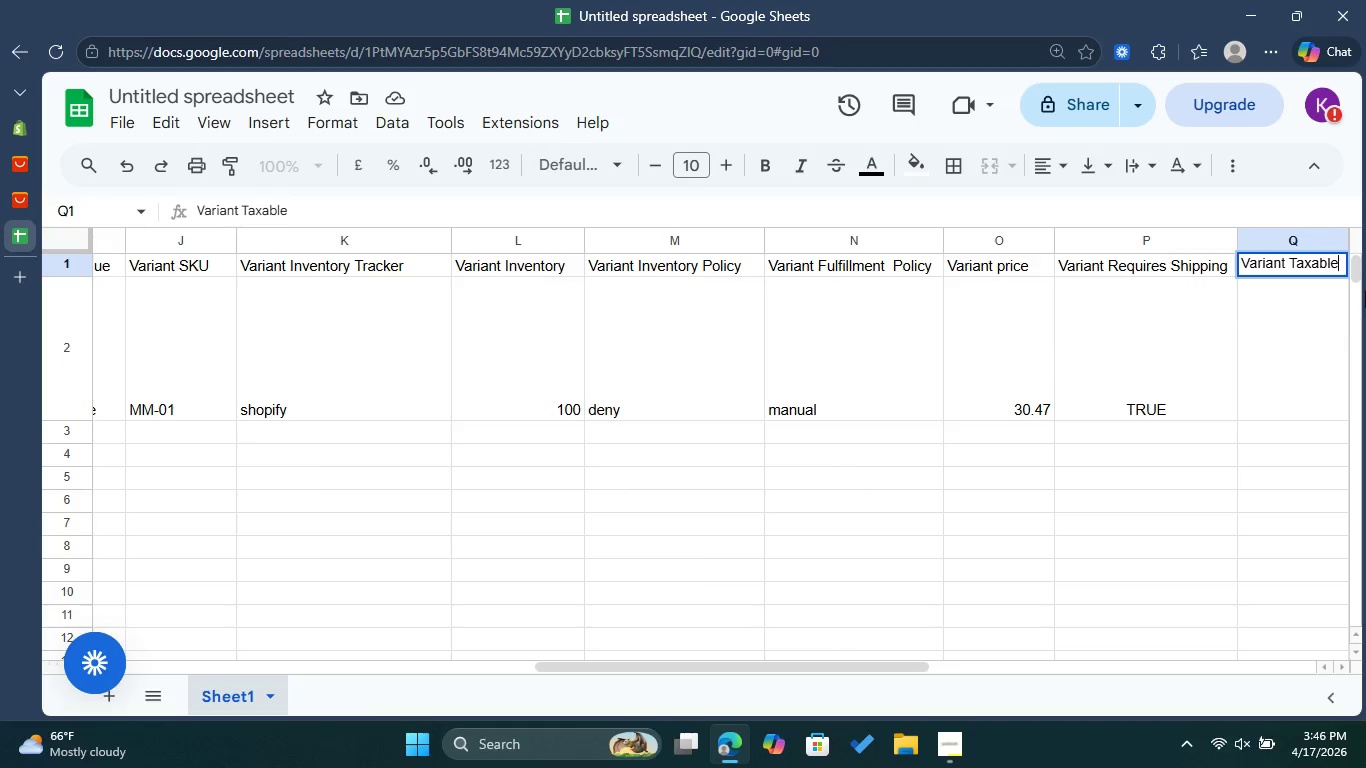 
left_click([1283, 353])
 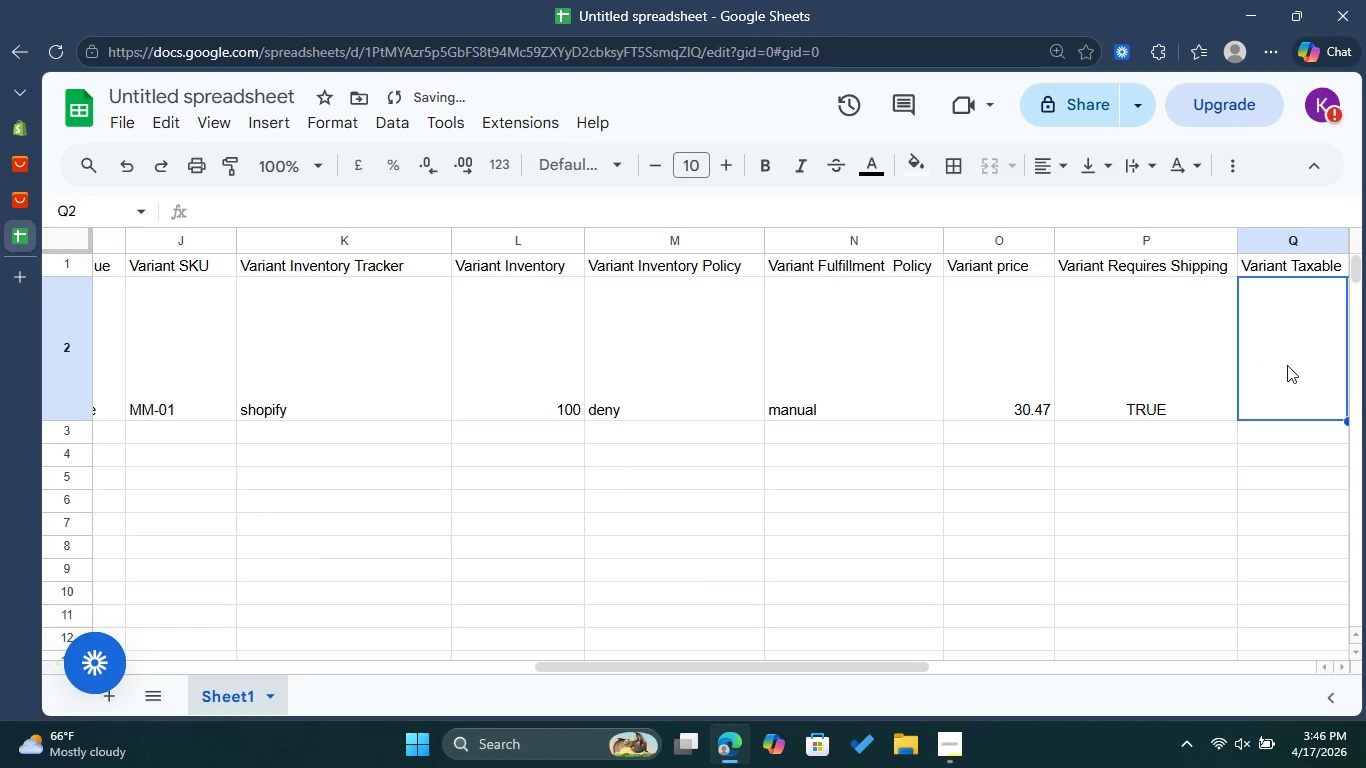 
triple_click([1287, 365])
 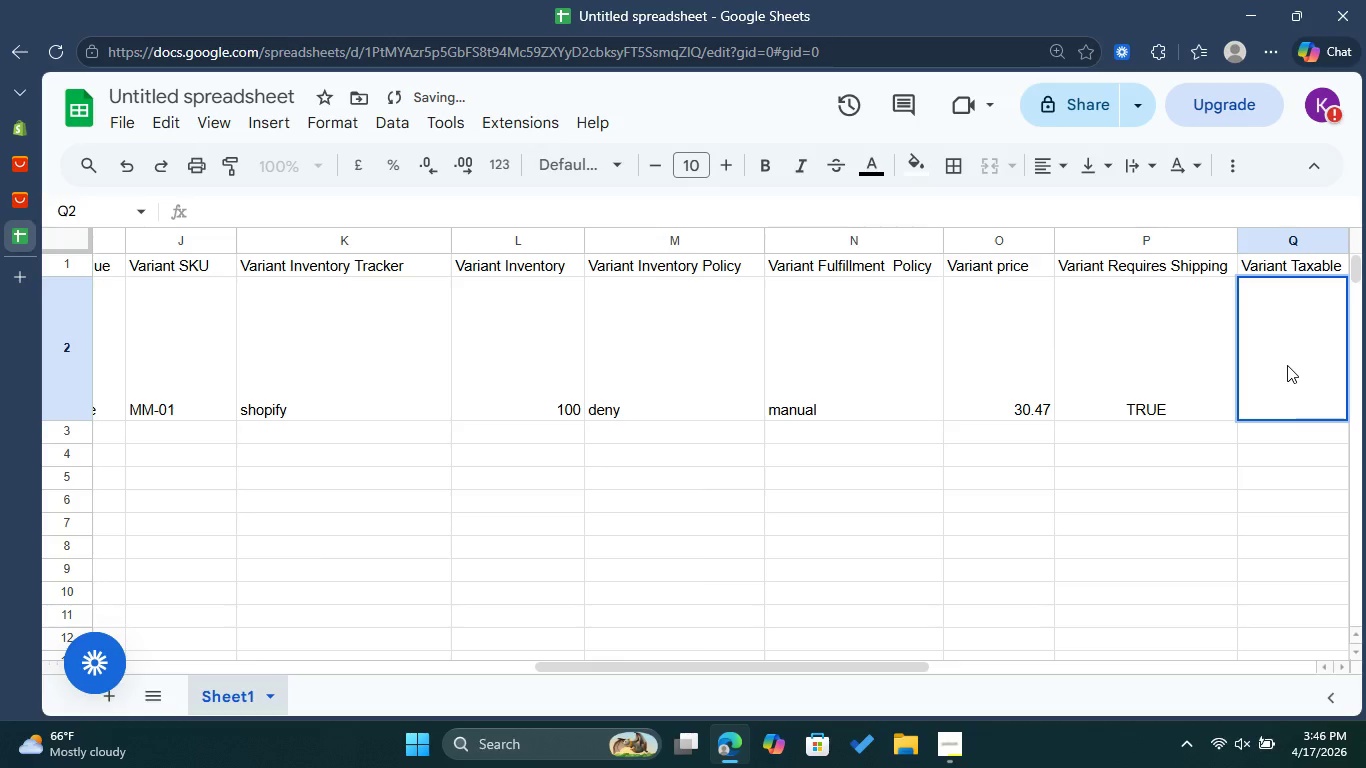 
type(TRUE)
 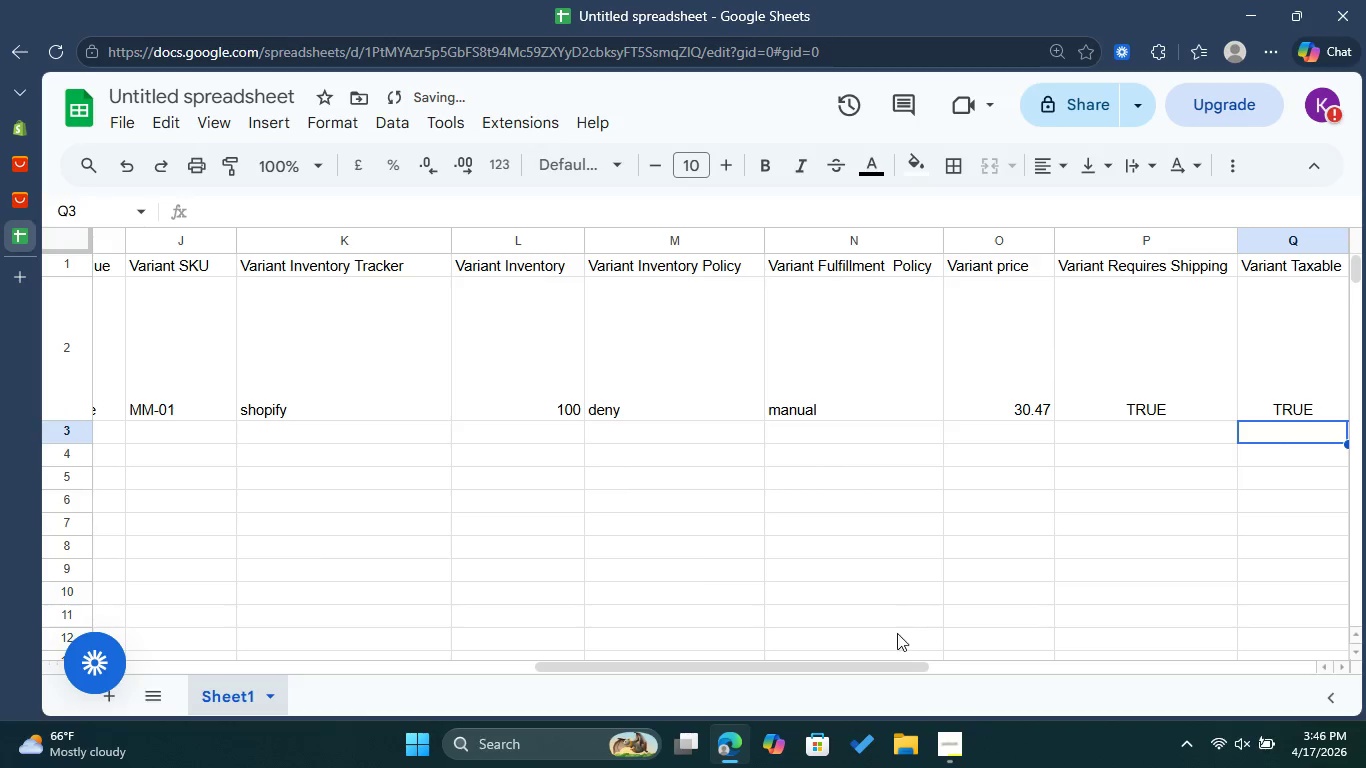 
left_click_drag(start_coordinate=[892, 666], to_coordinate=[971, 659])
 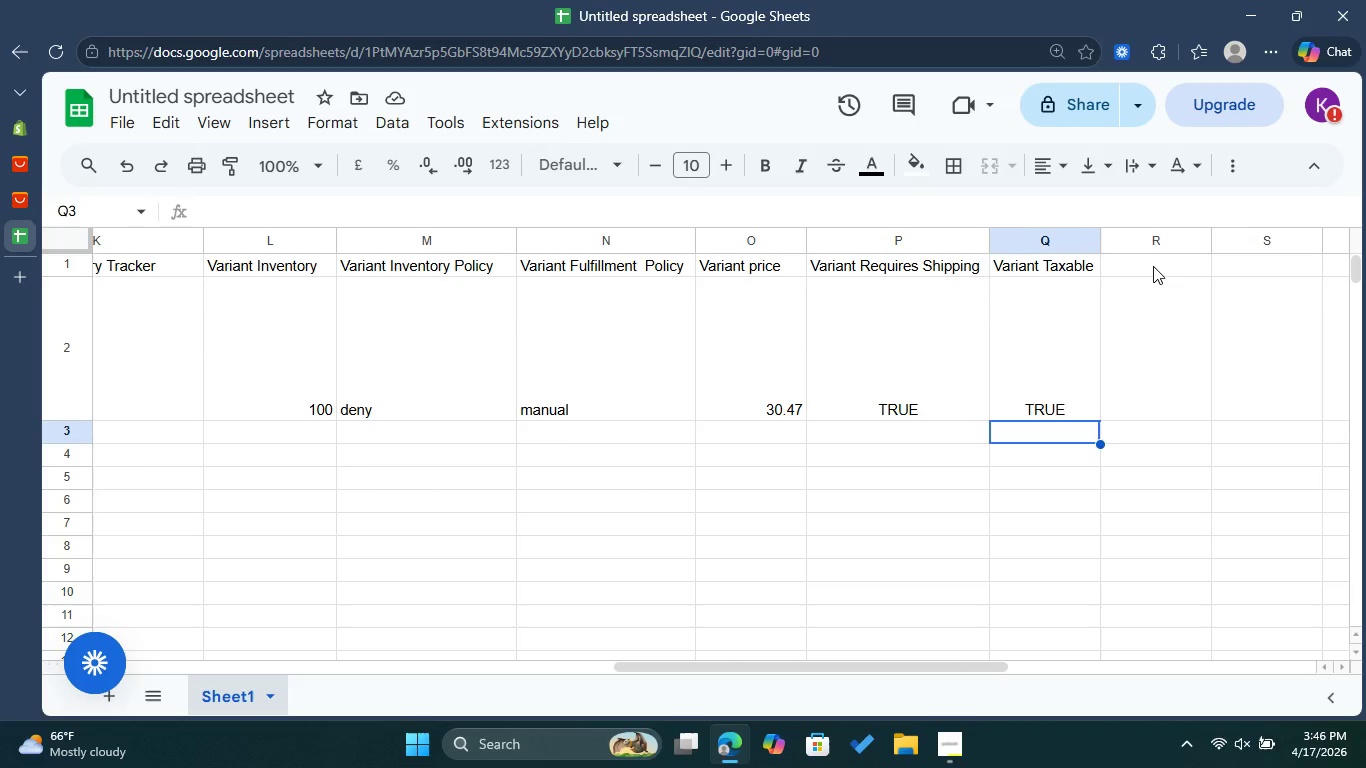 
double_click([1153, 264])
 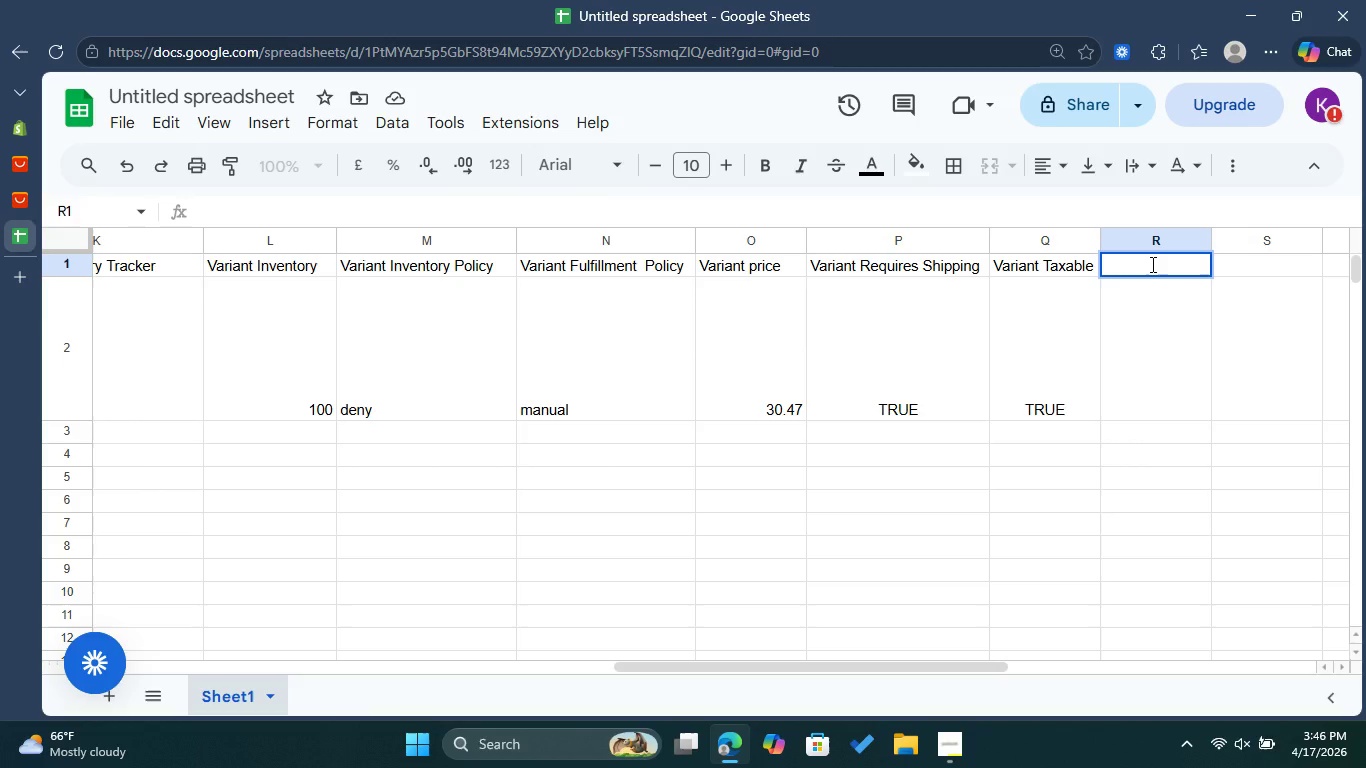 
type(Image source)
 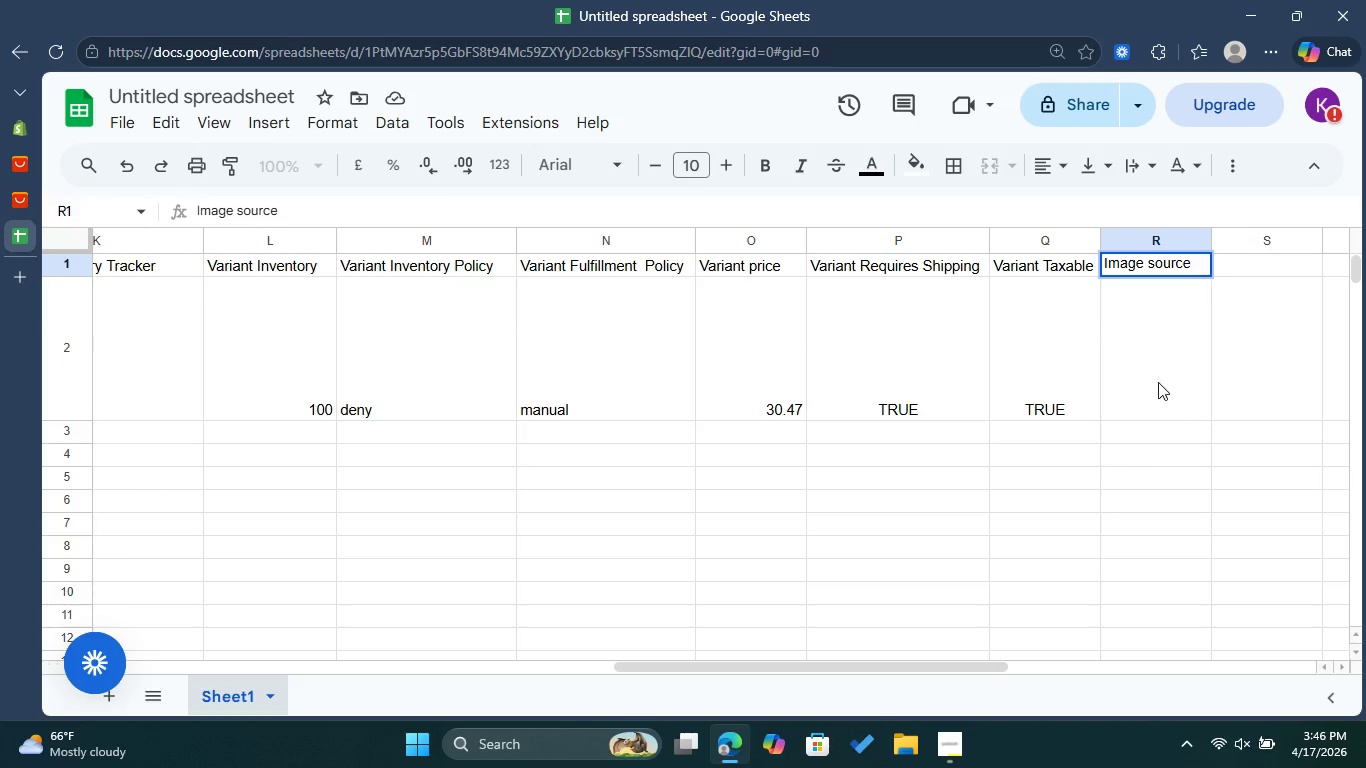 
left_click([1157, 375])
 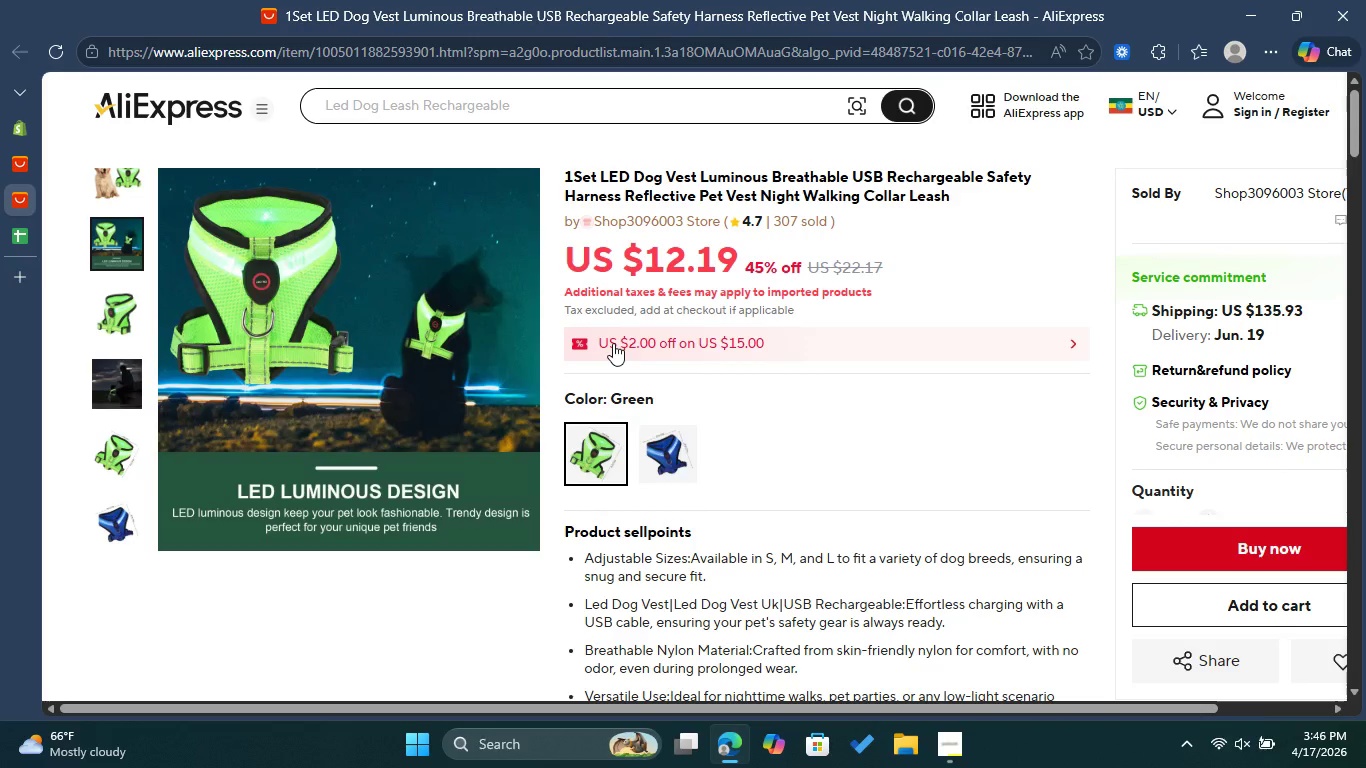 
wait(20.27)
 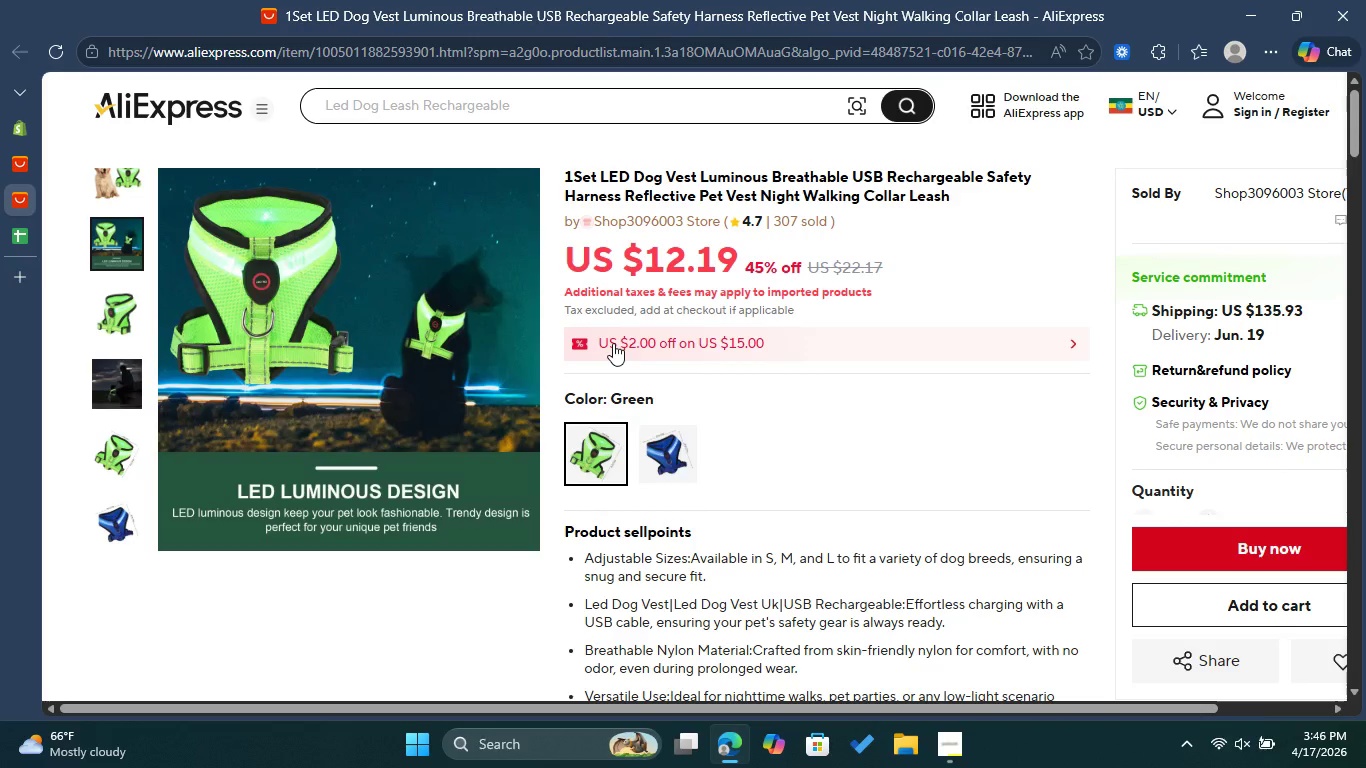 
right_click([450, 431])
 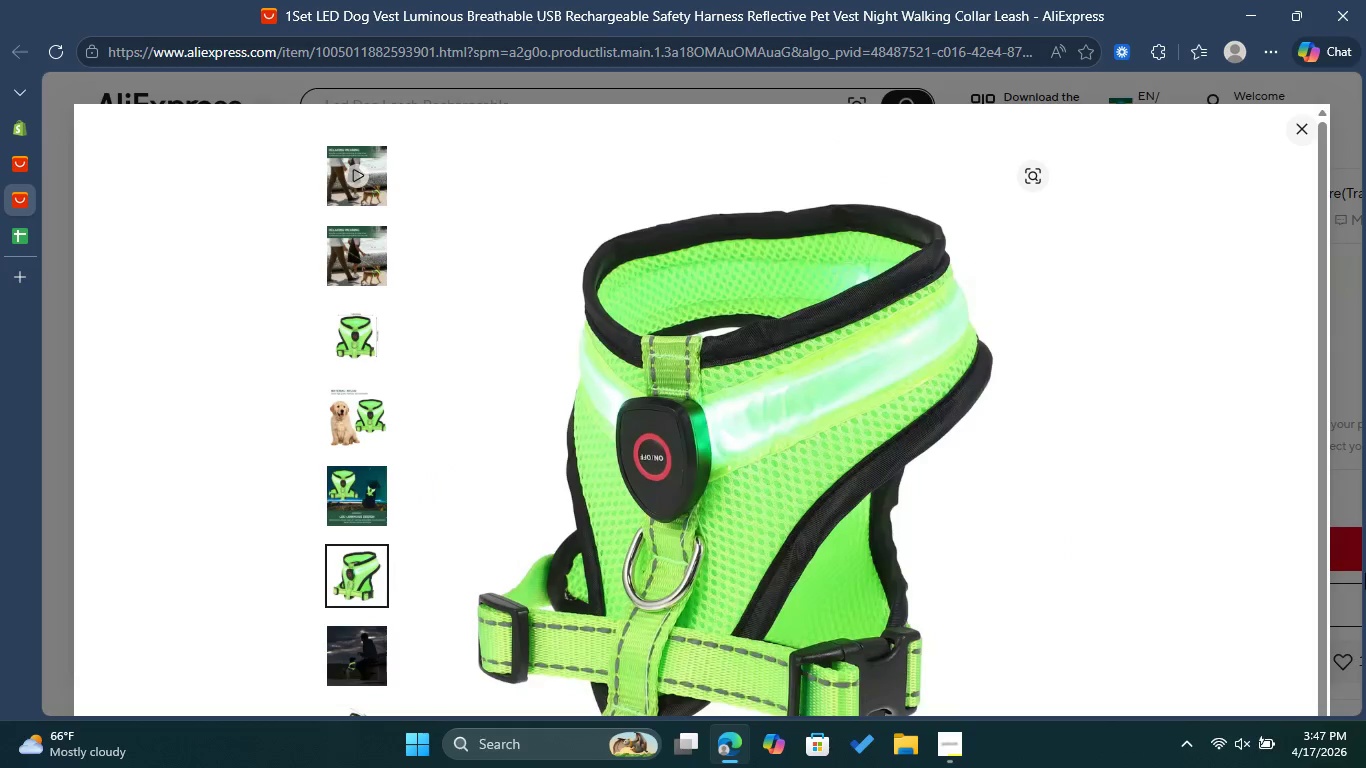 
mouse_move([735, 374])
 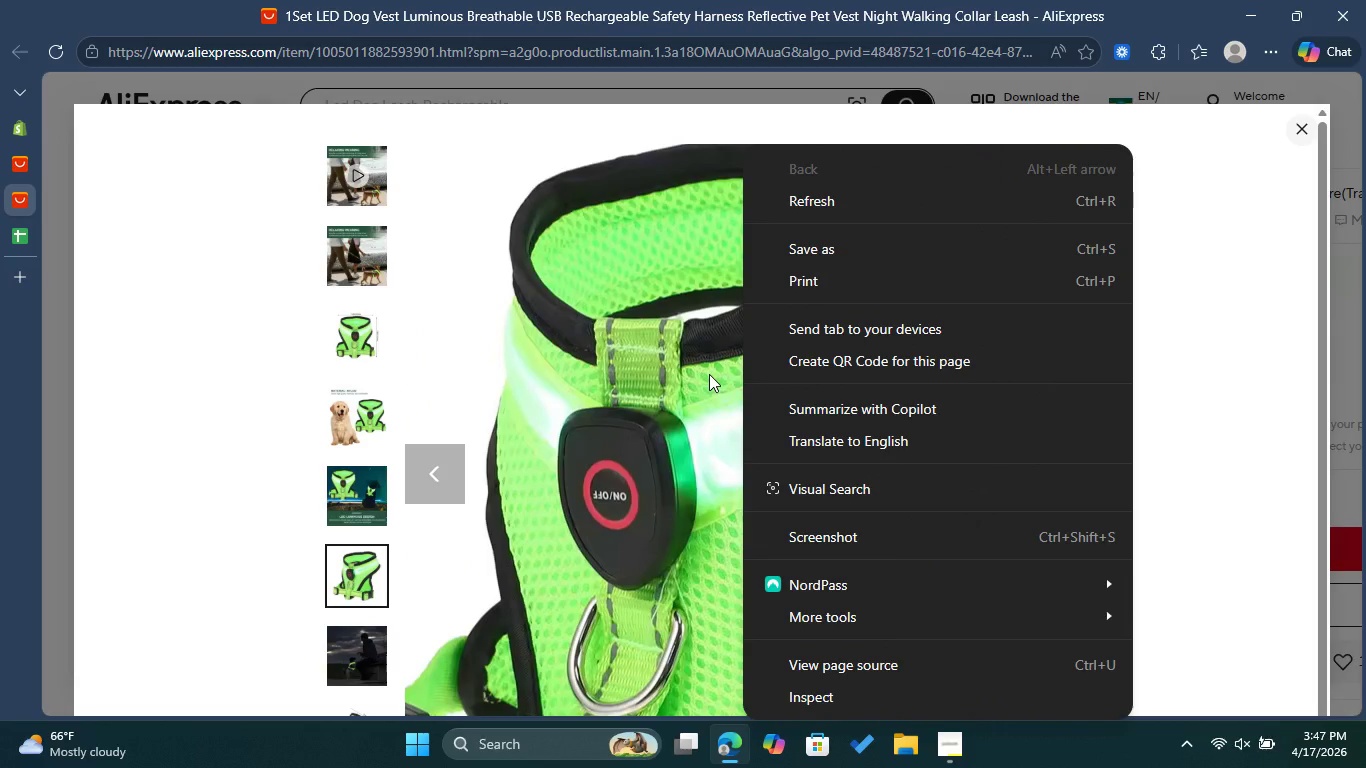 
left_click([709, 374])
 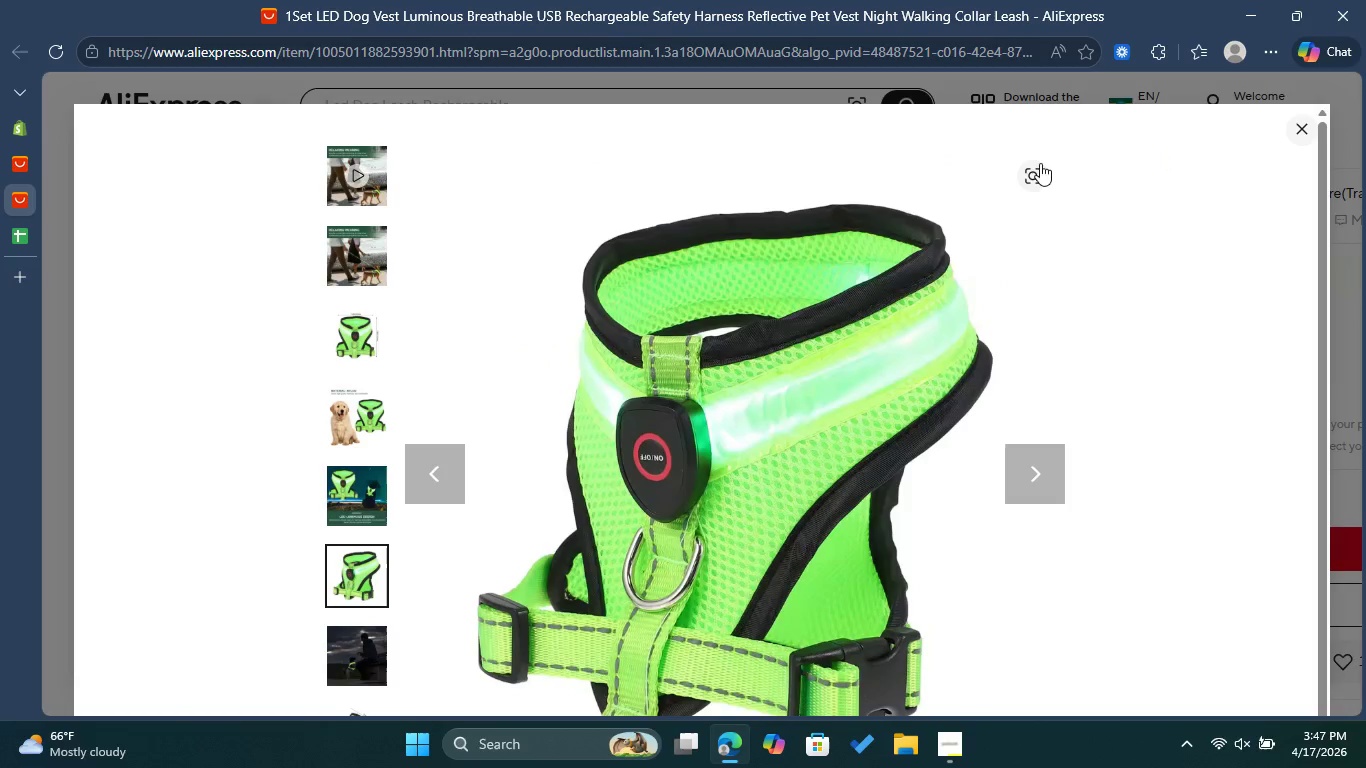 
left_click([1036, 173])
 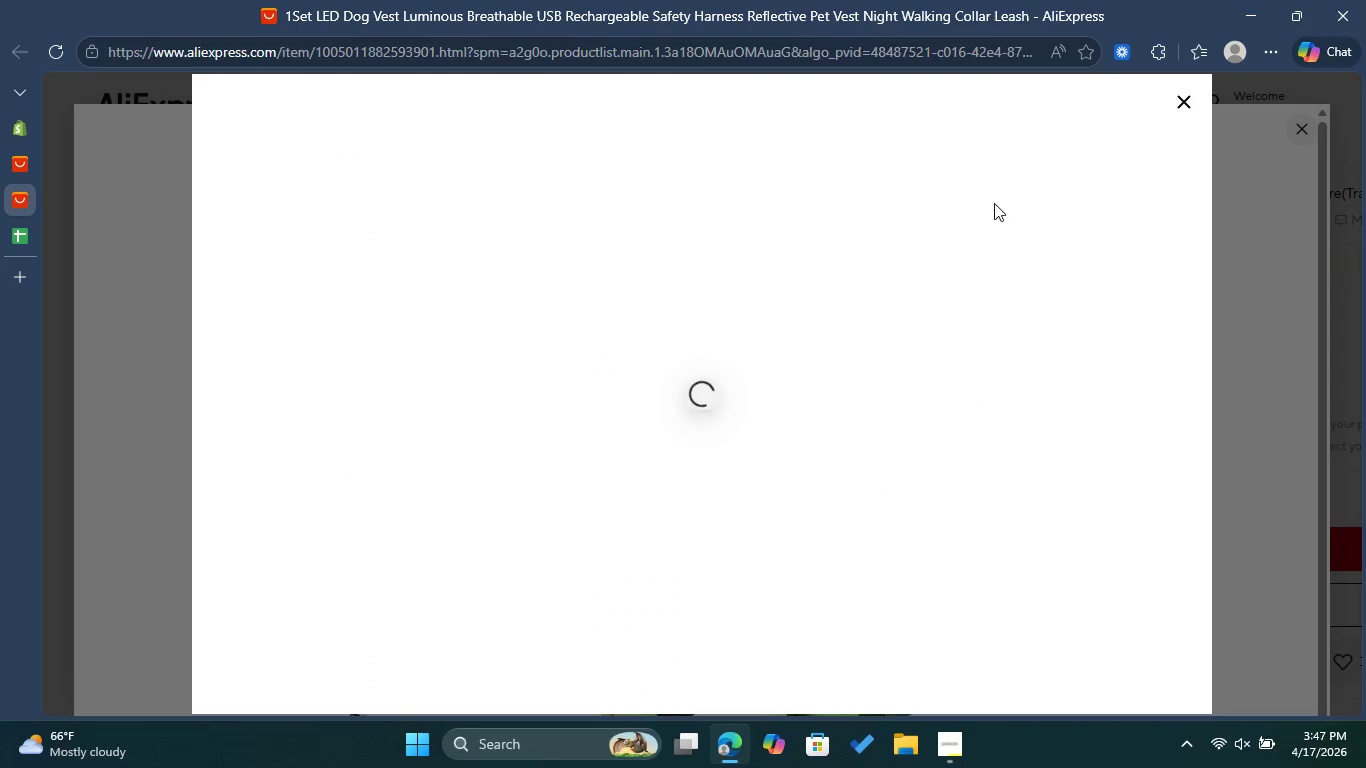 
wait(8.55)
 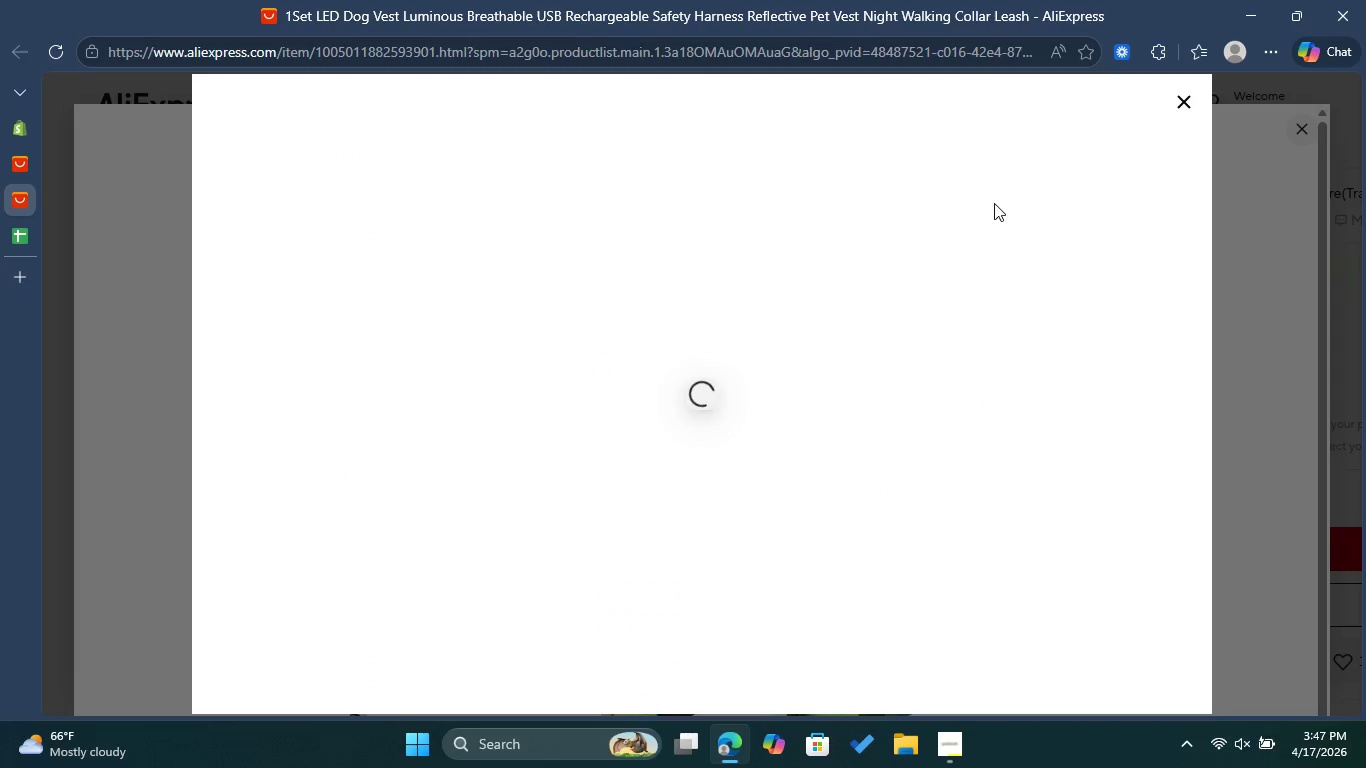 
left_click([1194, 93])
 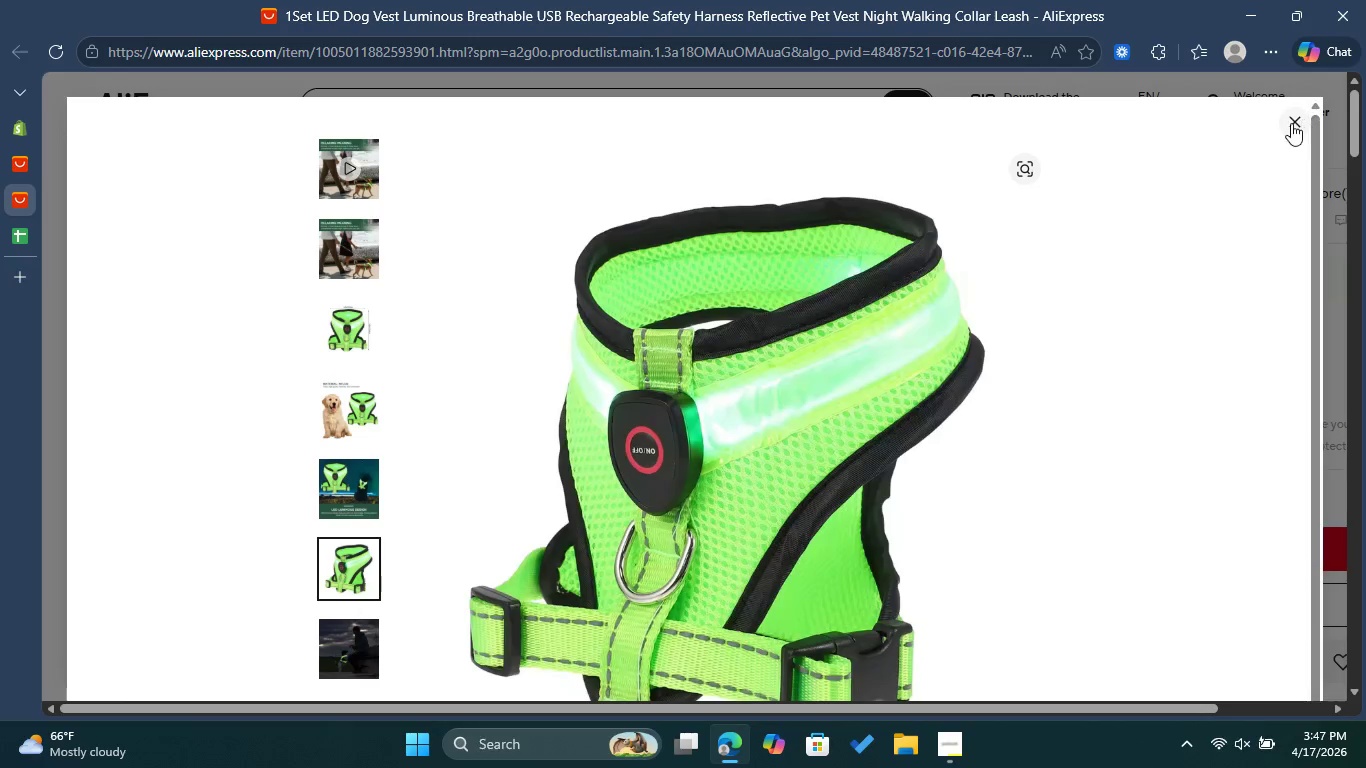 
left_click([1291, 123])
 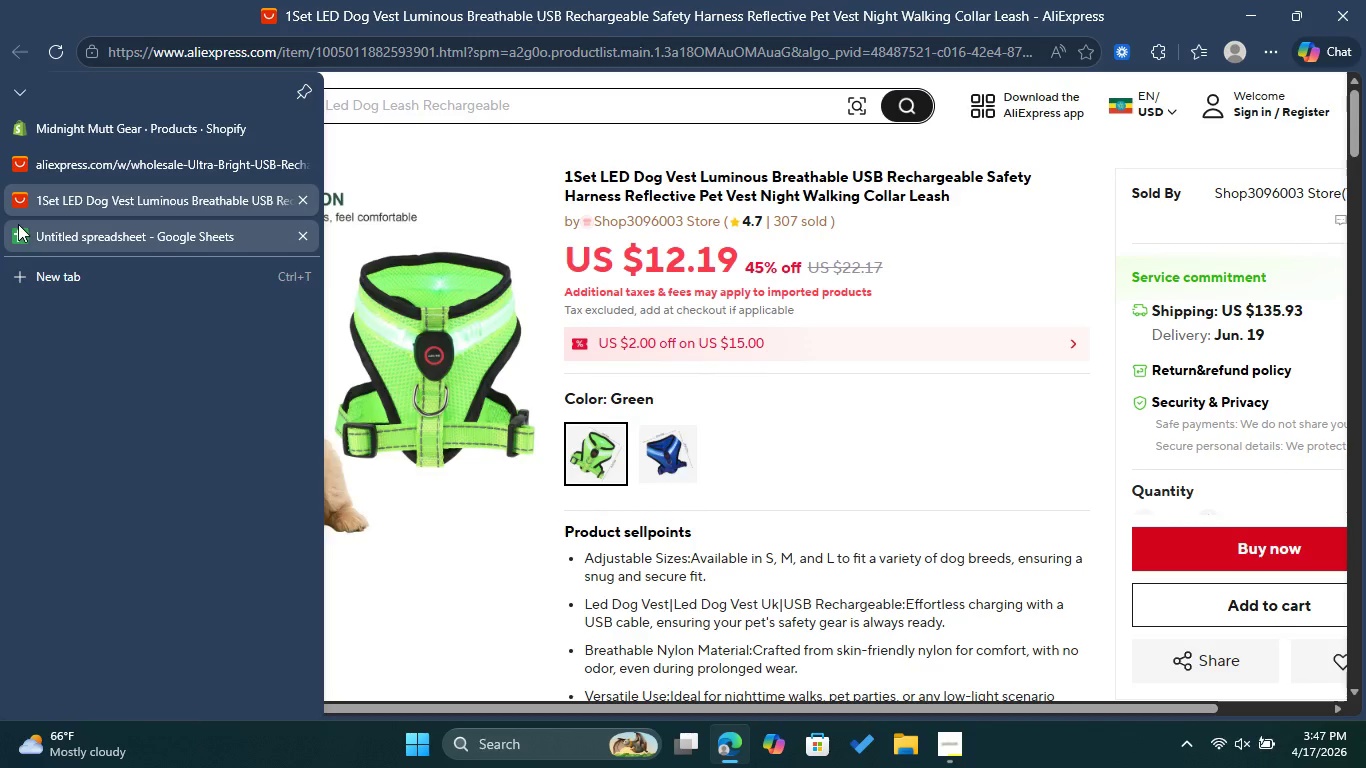 
left_click([30, 228])
 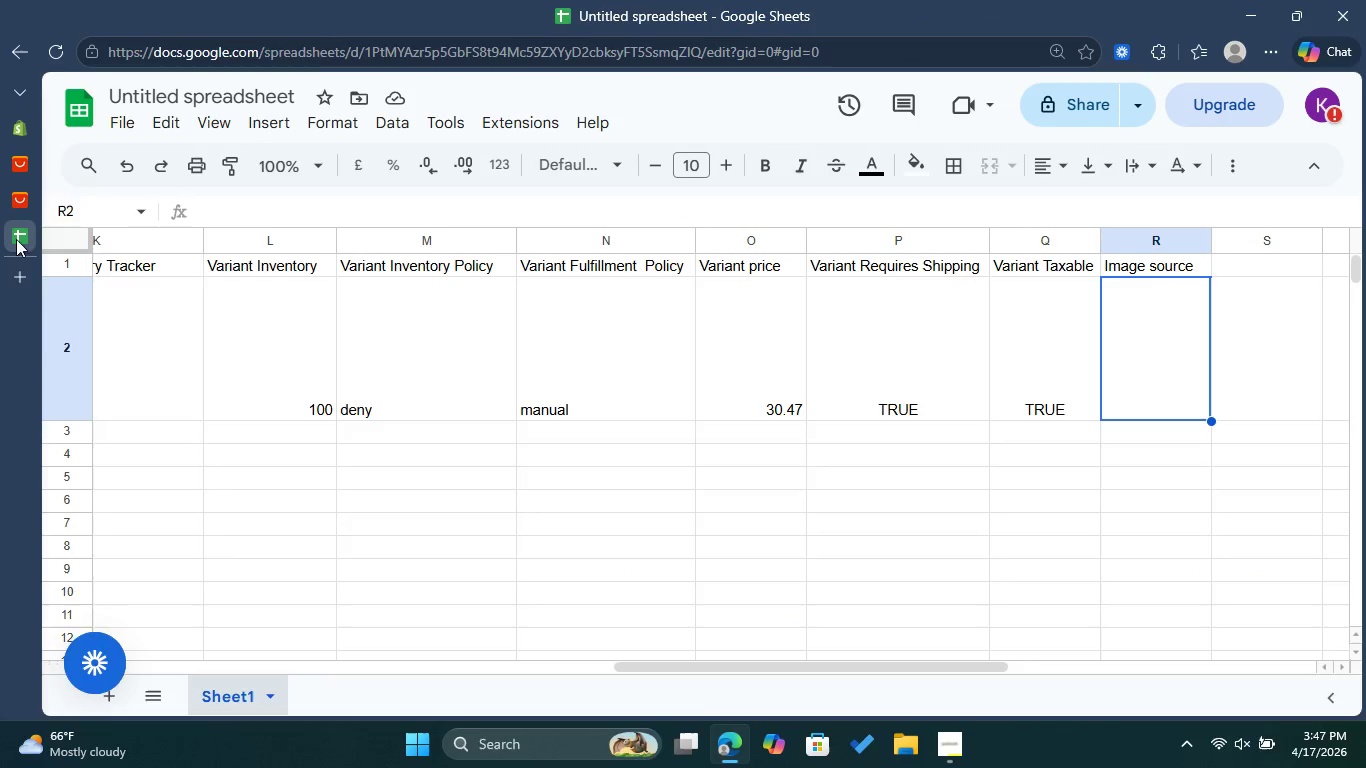 
left_click([19, 264])
 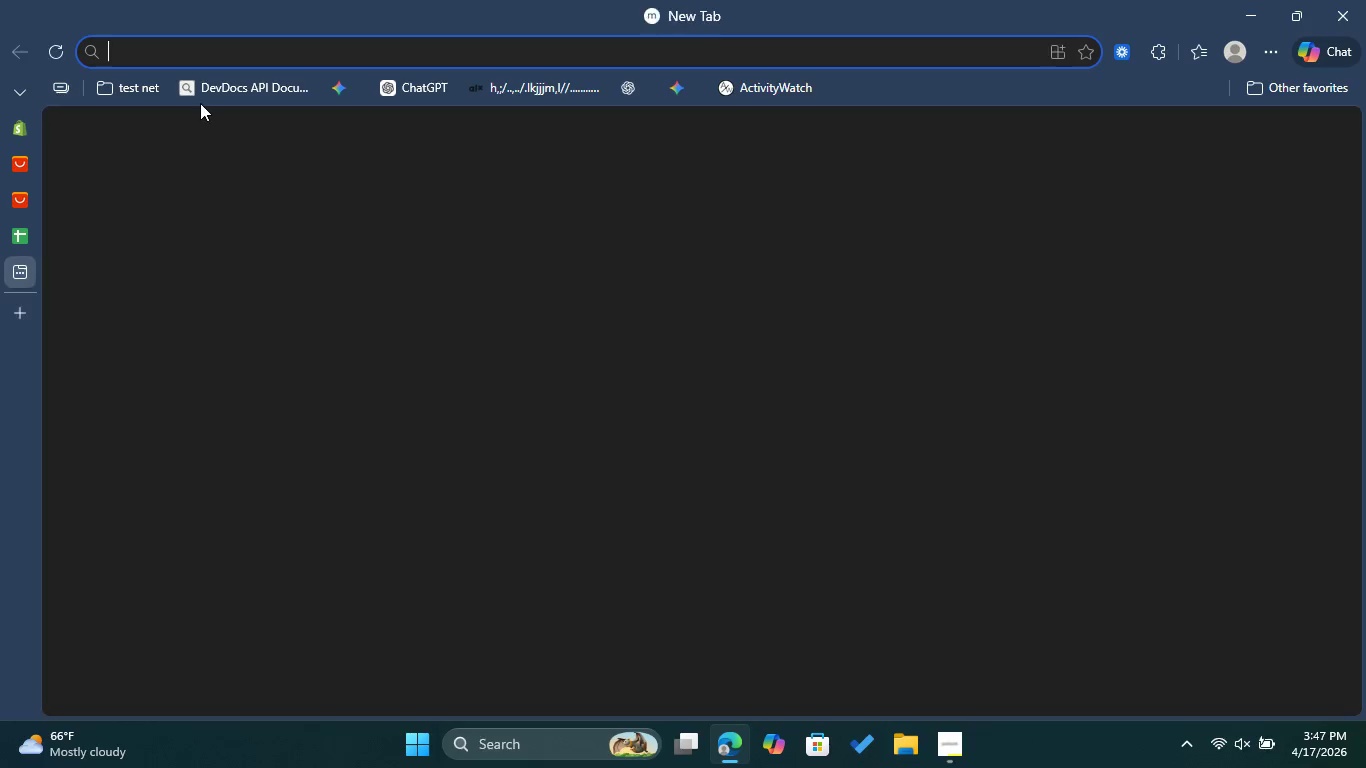 
mouse_move([187, 35])
 